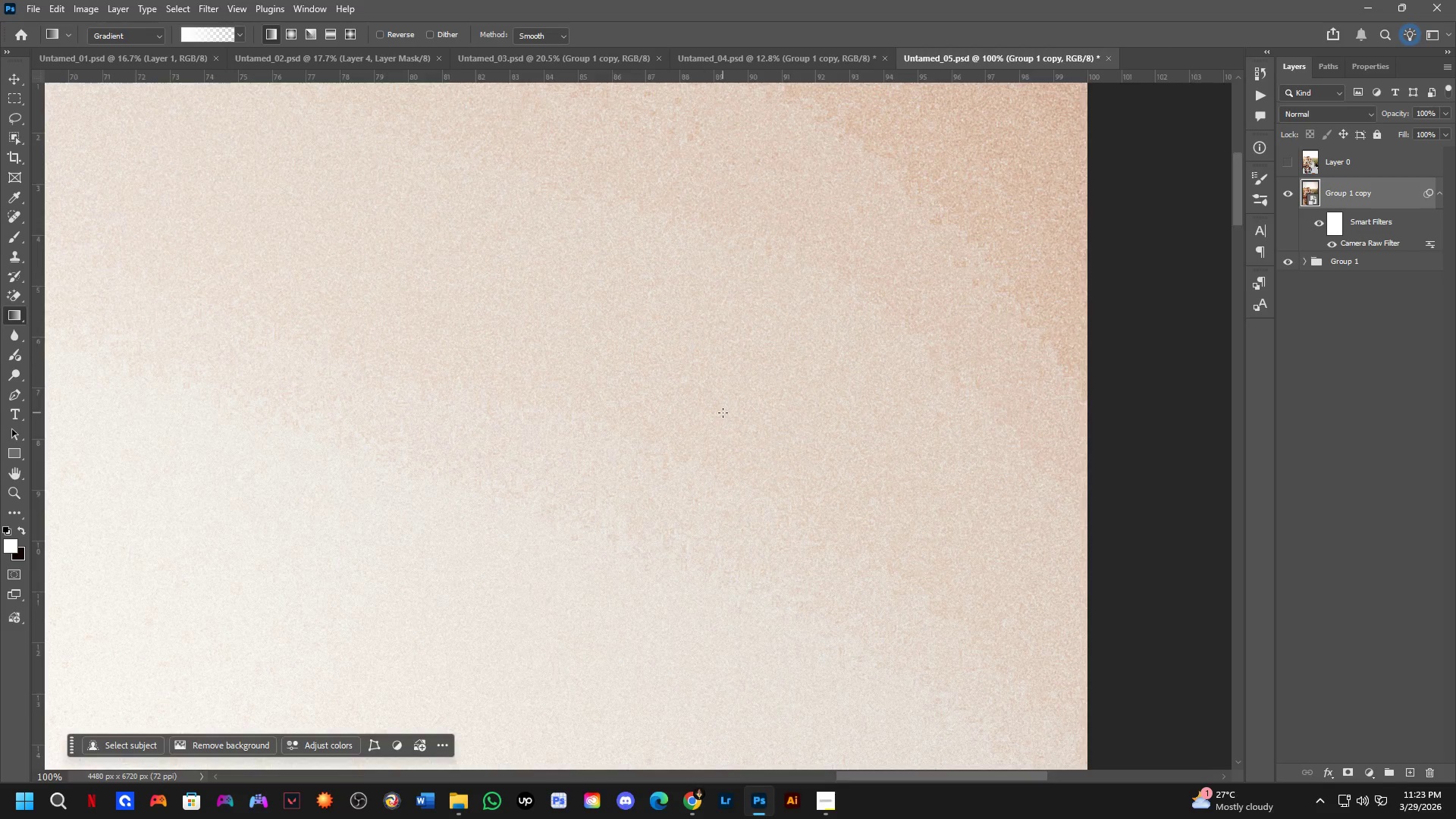 
scroll: coordinate [723, 413], scroll_direction: down, amount: 3.0
 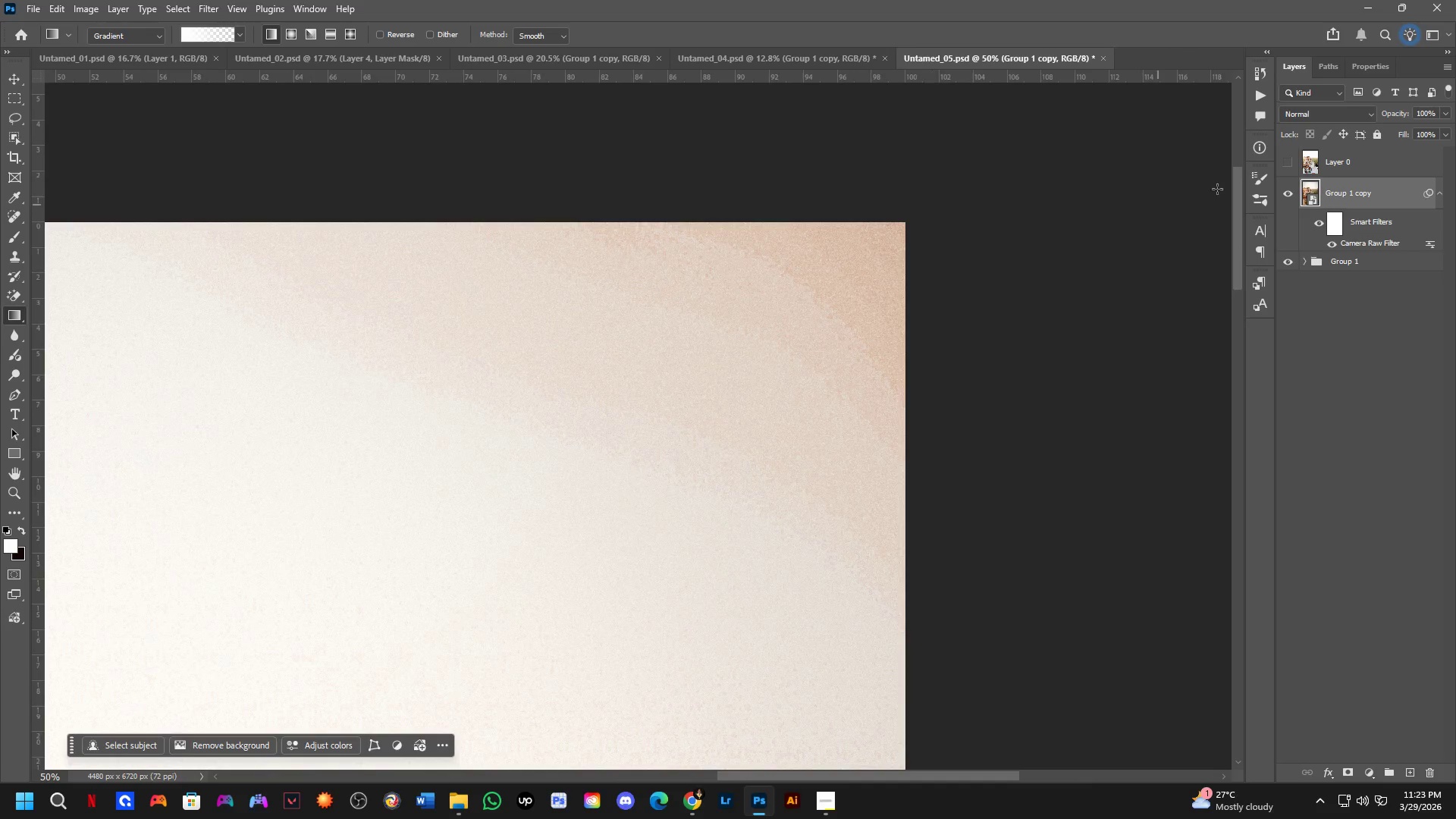 
key(Shift+ShiftLeft)
 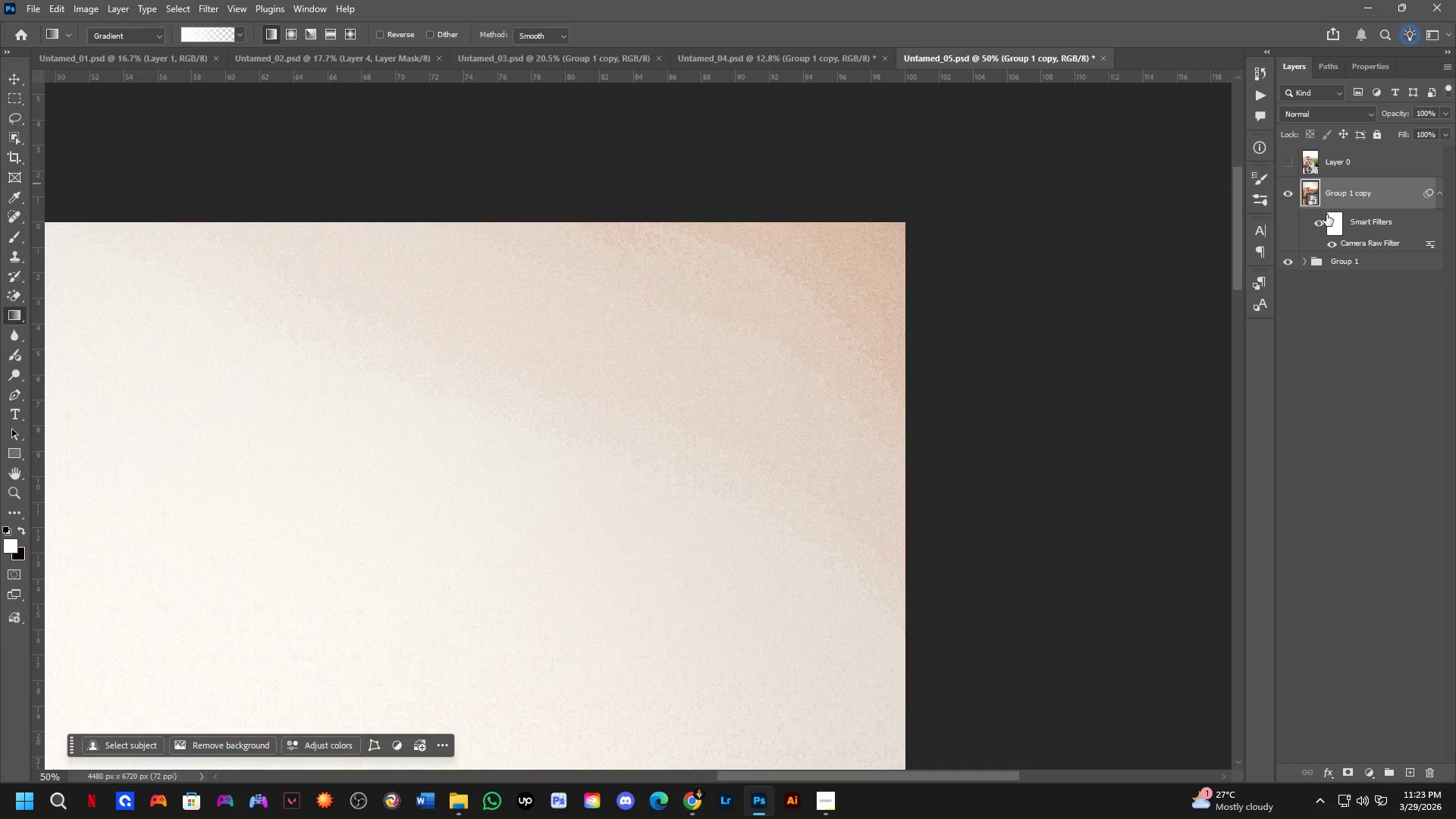 
left_click([1313, 222])
 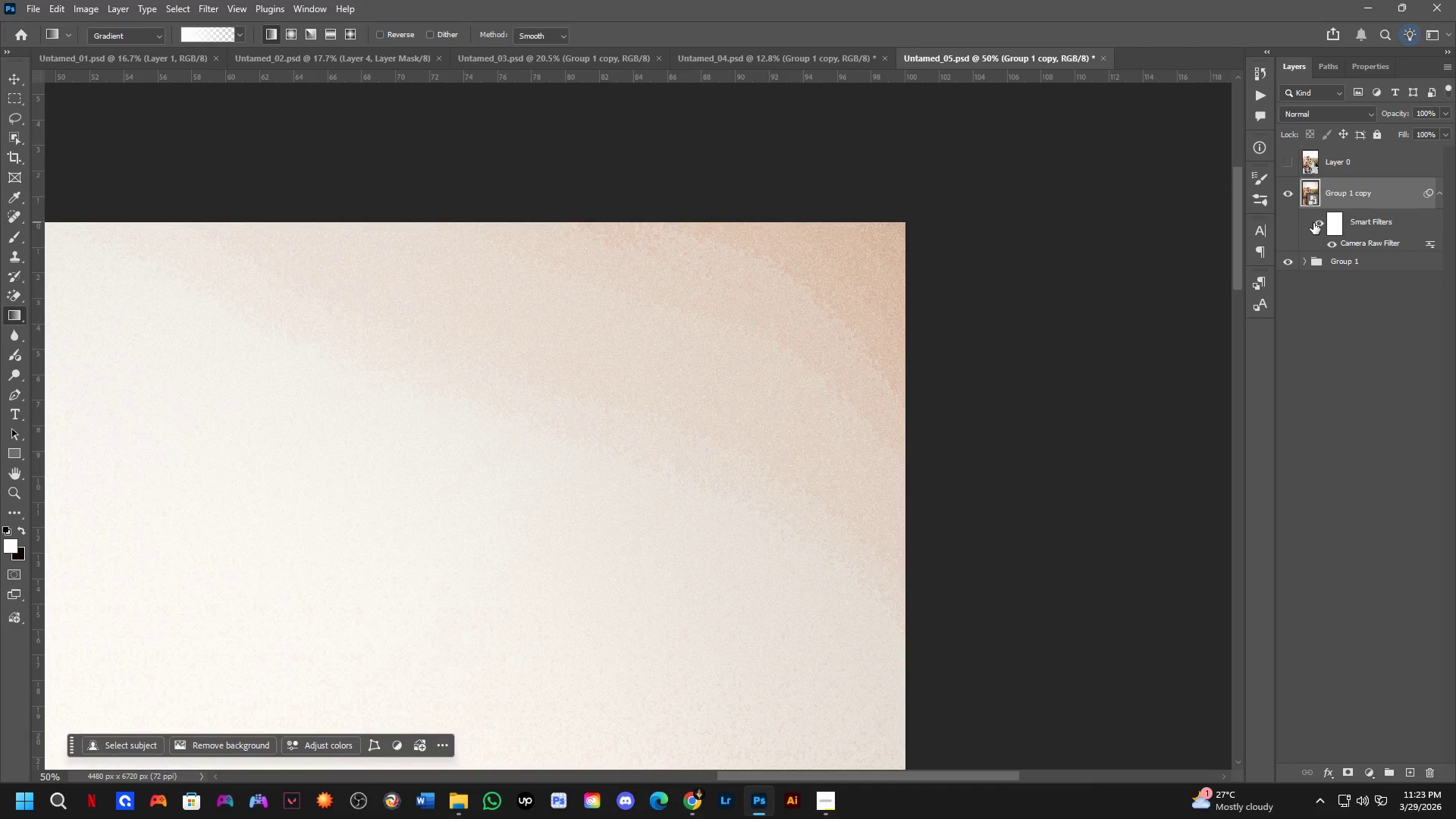 
left_click([1319, 224])
 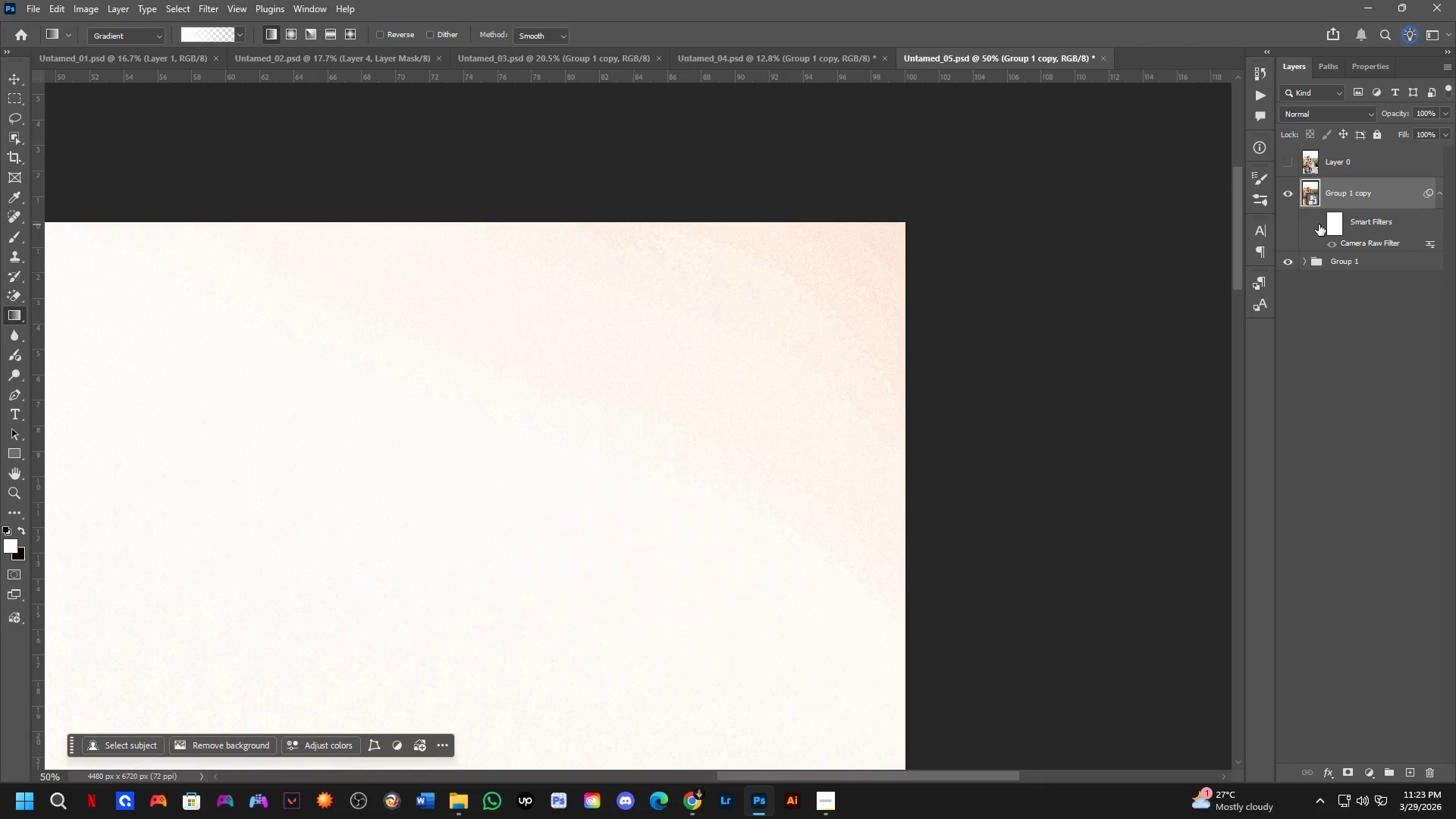 
left_click([1319, 224])
 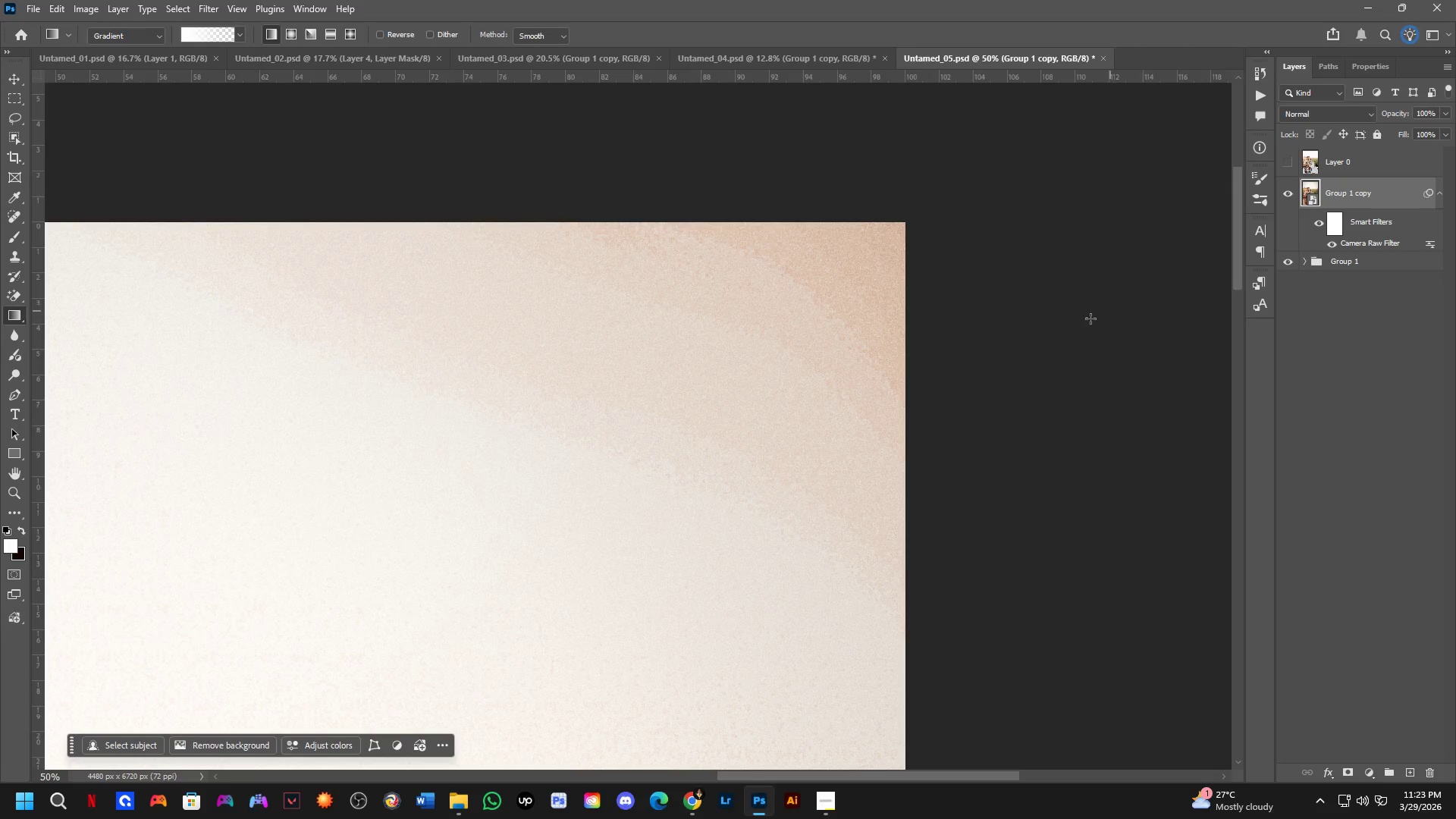 
key(Shift+ShiftLeft)
 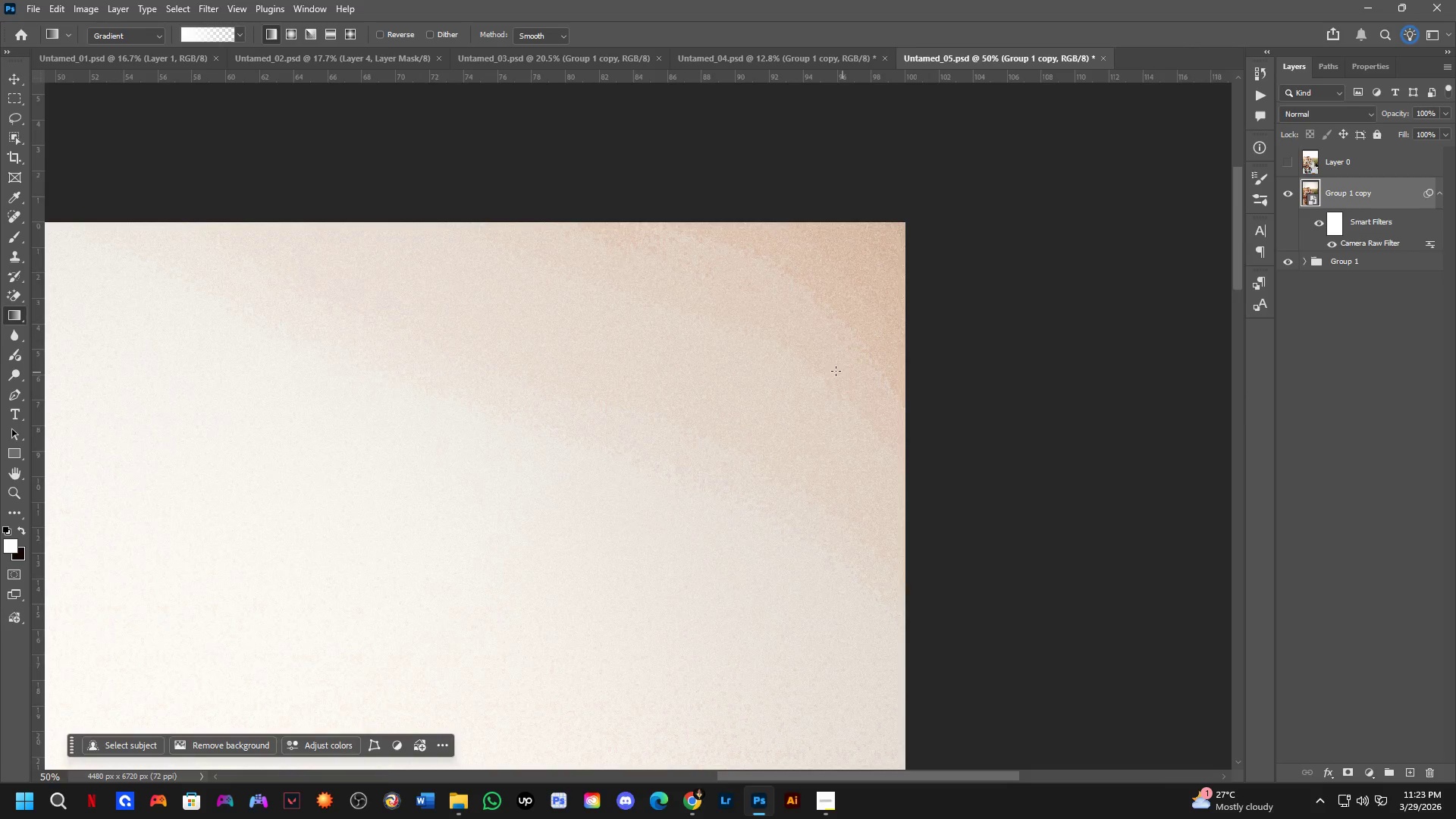 
scroll: coordinate [806, 360], scroll_direction: down, amount: 6.0
 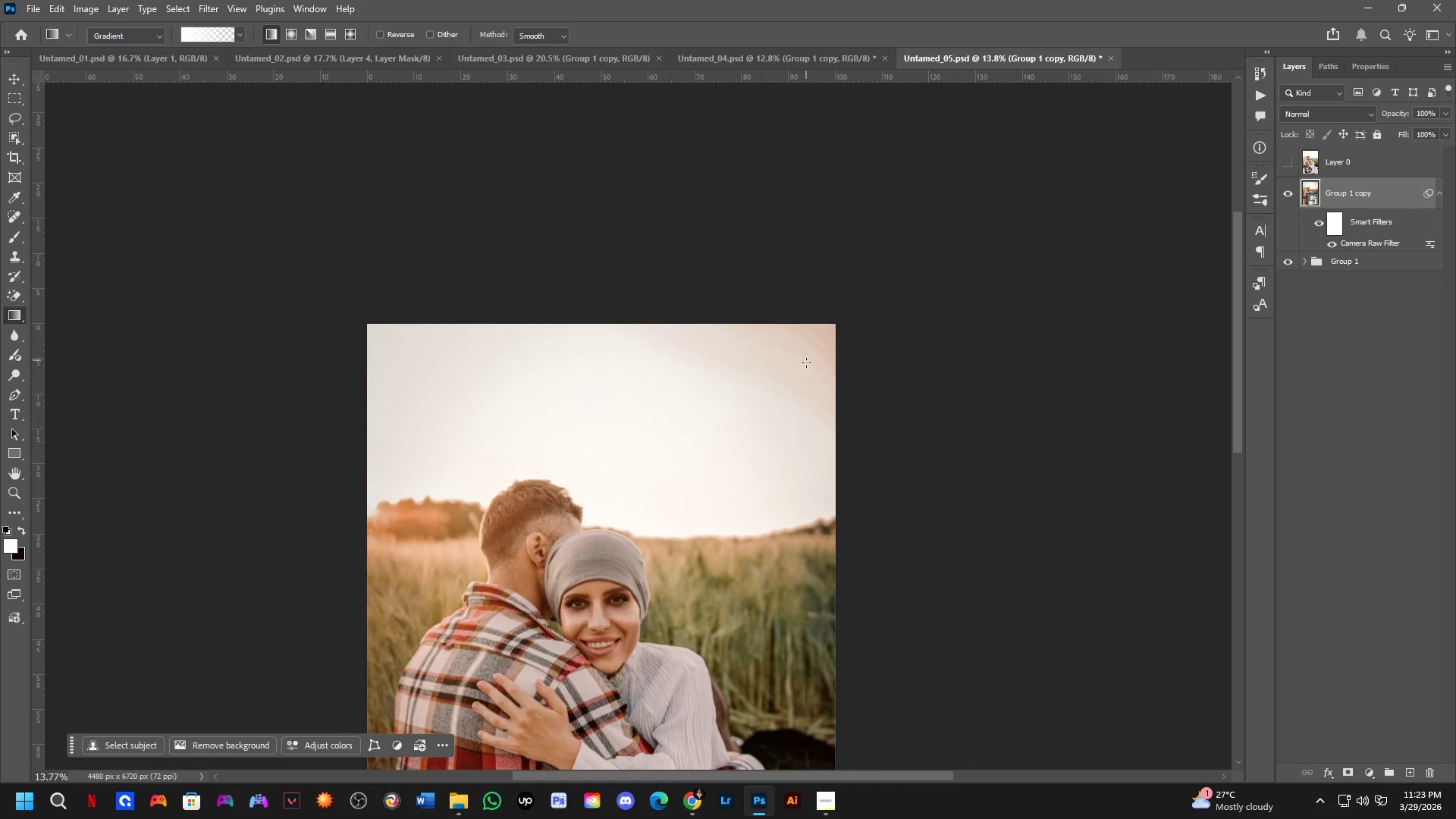 
hold_key(key=Space, duration=0.64)
 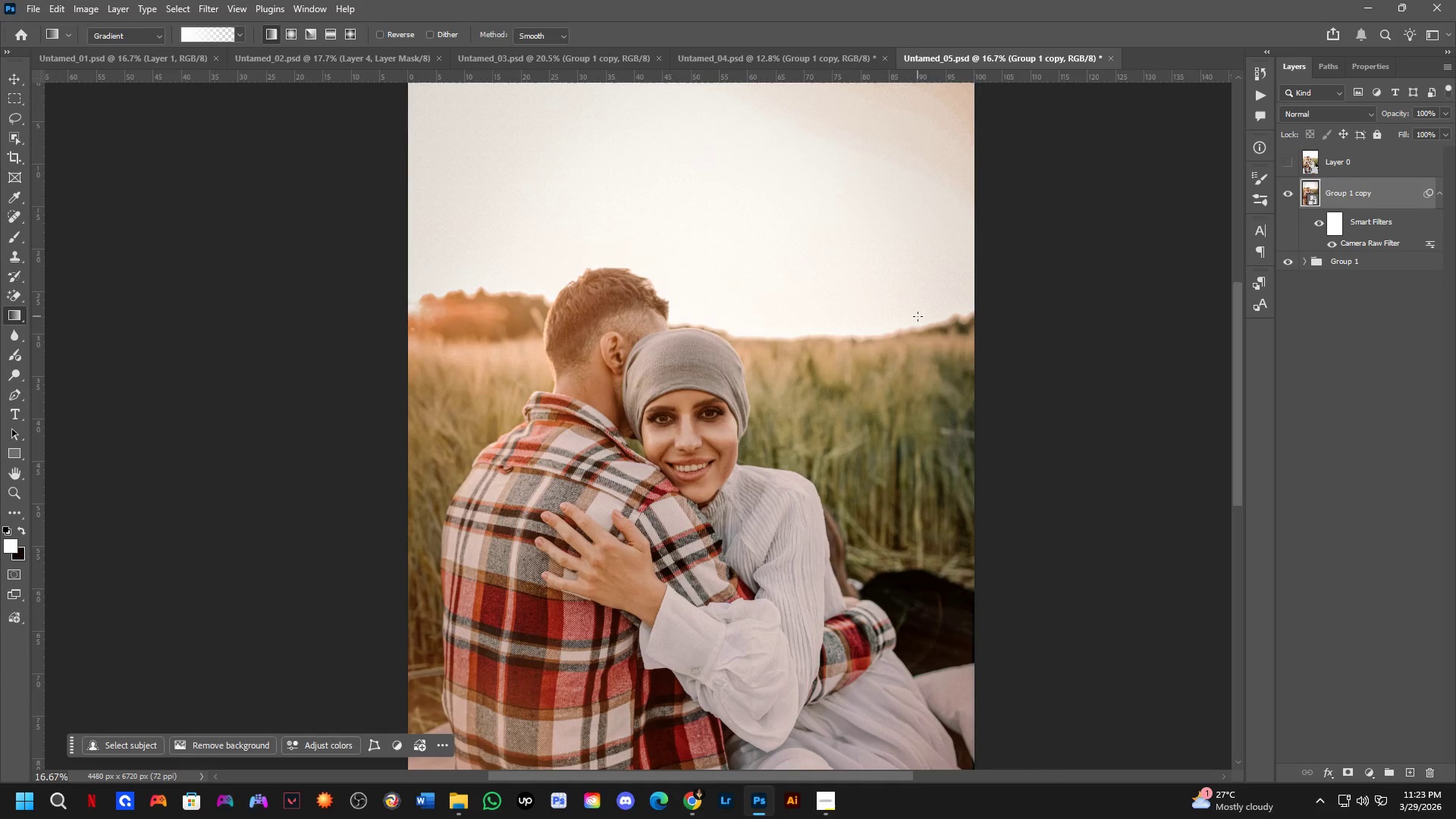 
left_click_drag(start_coordinate=[799, 441], to_coordinate=[924, 235])
 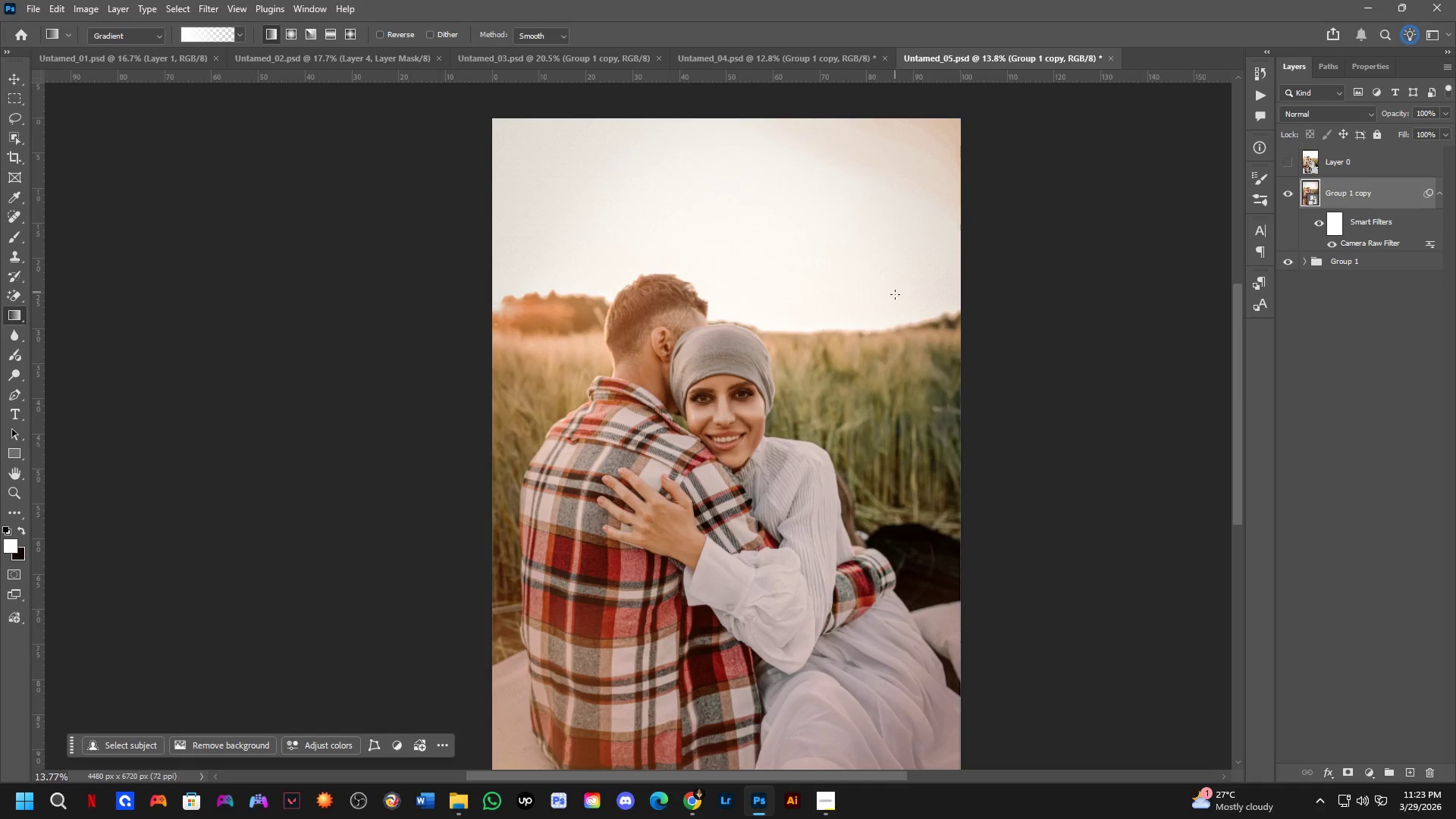 
scroll: coordinate [898, 305], scroll_direction: up, amount: 2.0
 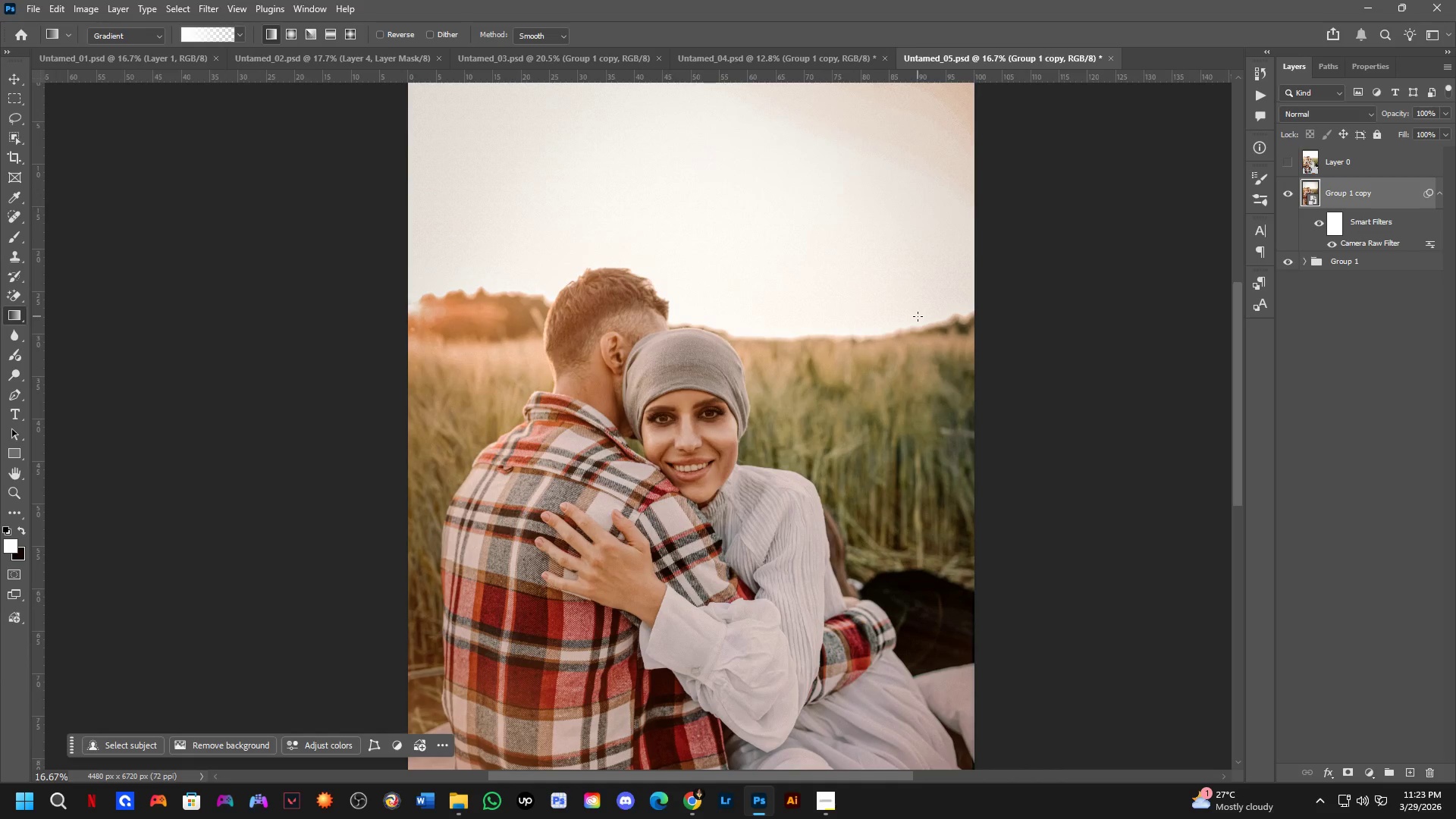 
hold_key(key=Space, duration=0.77)
 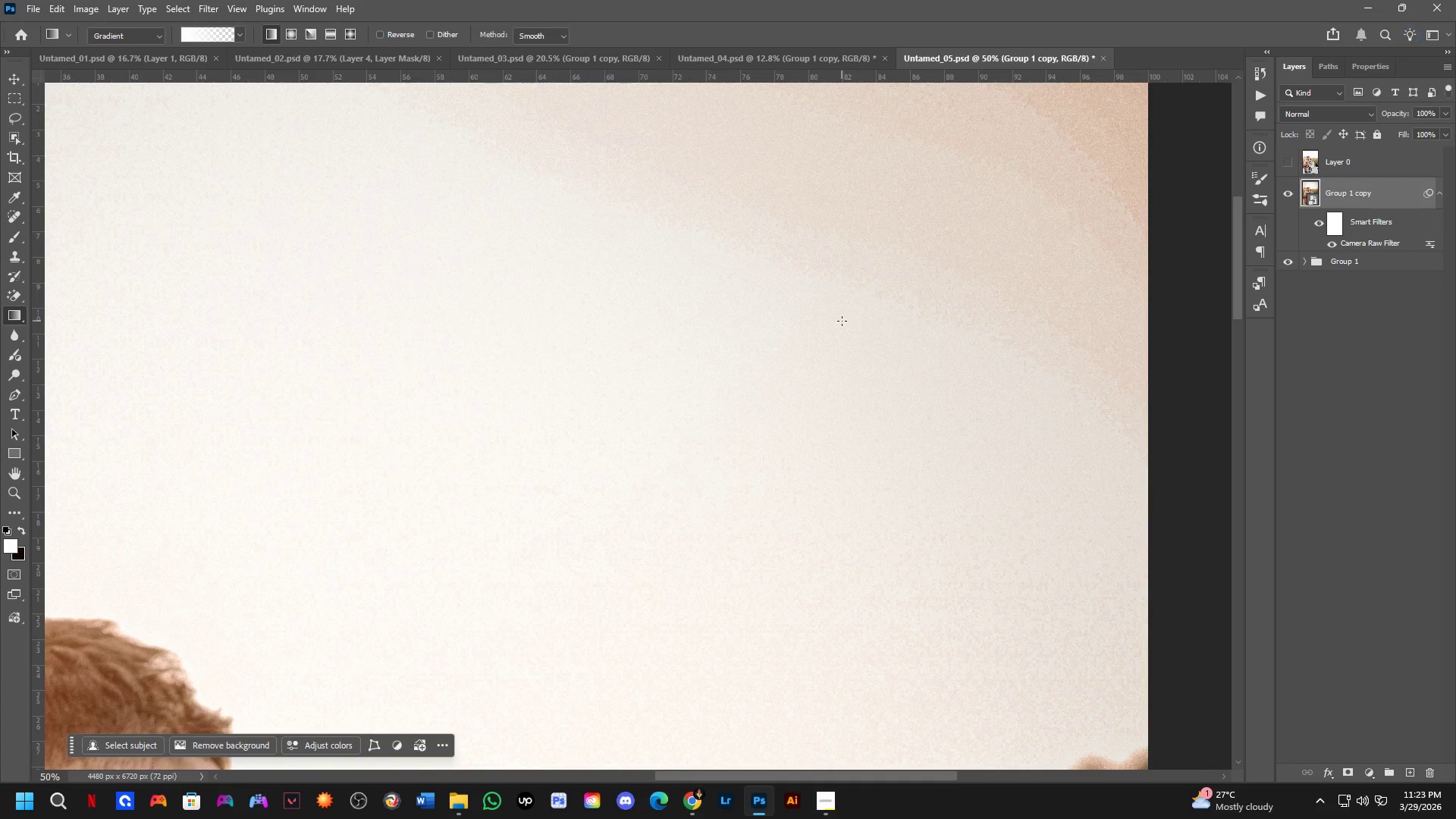 
left_click_drag(start_coordinate=[922, 320], to_coordinate=[892, 472])
 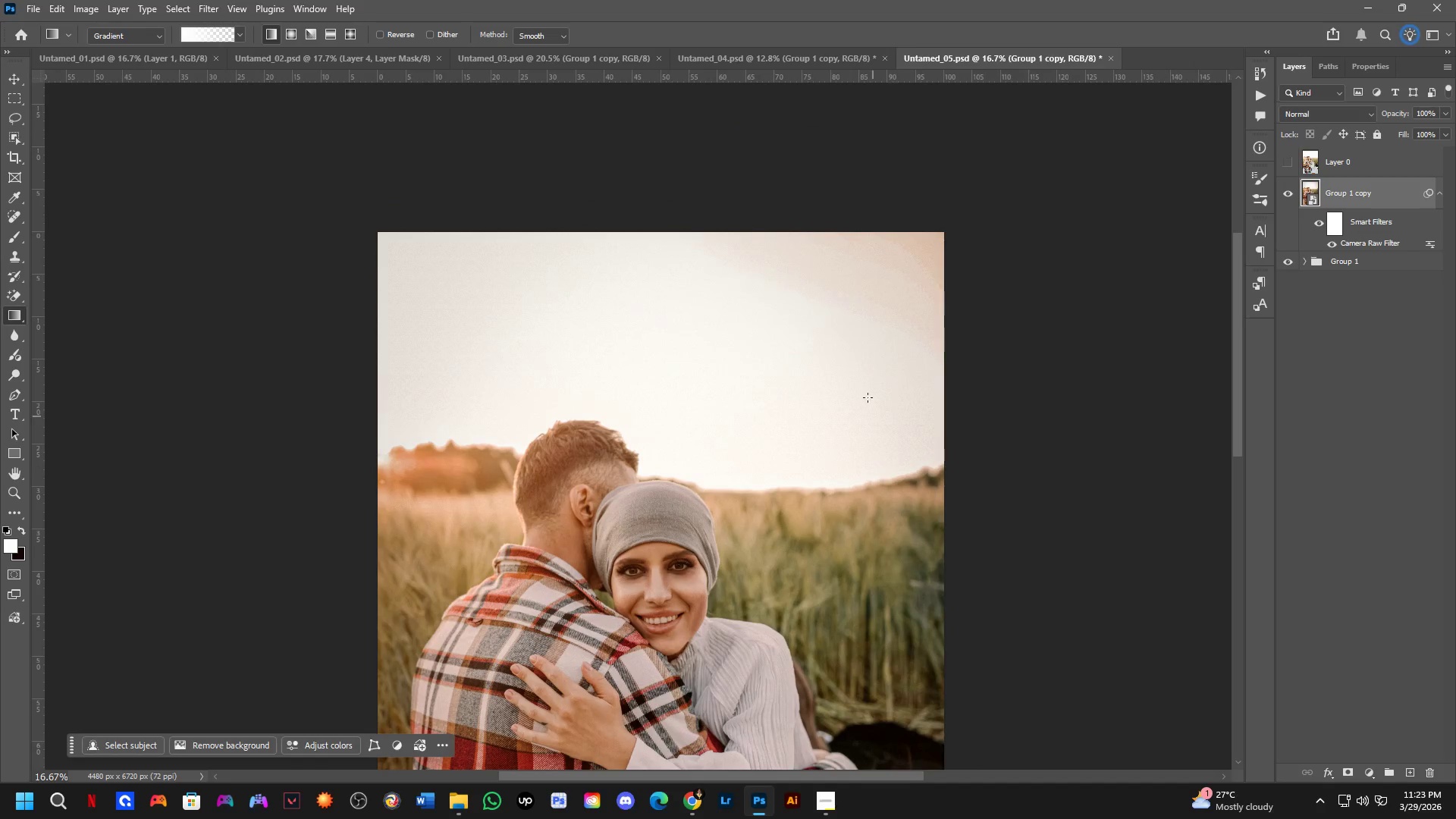 
key(Shift+ShiftLeft)
 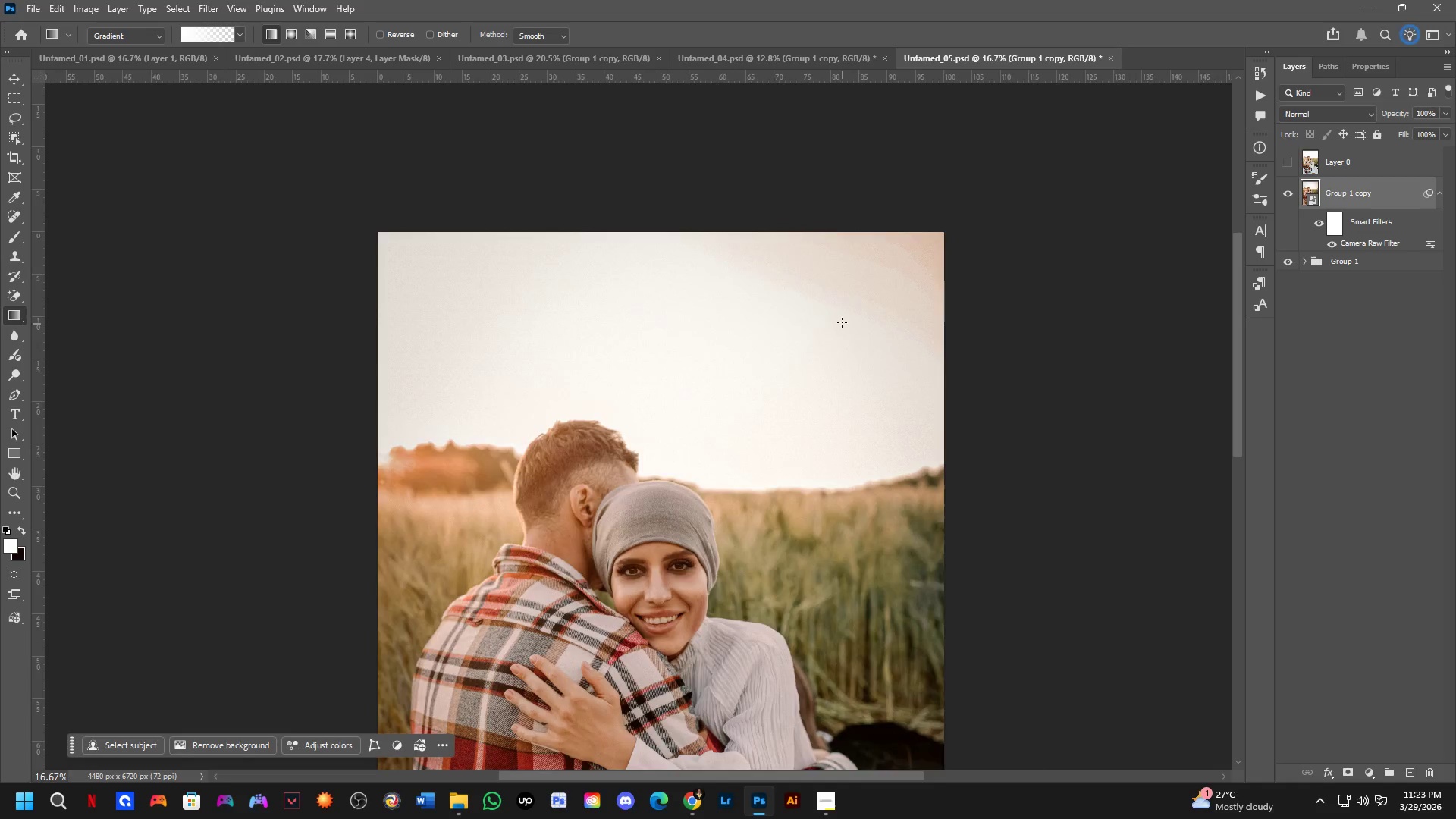 
scroll: coordinate [842, 321], scroll_direction: up, amount: 3.0
 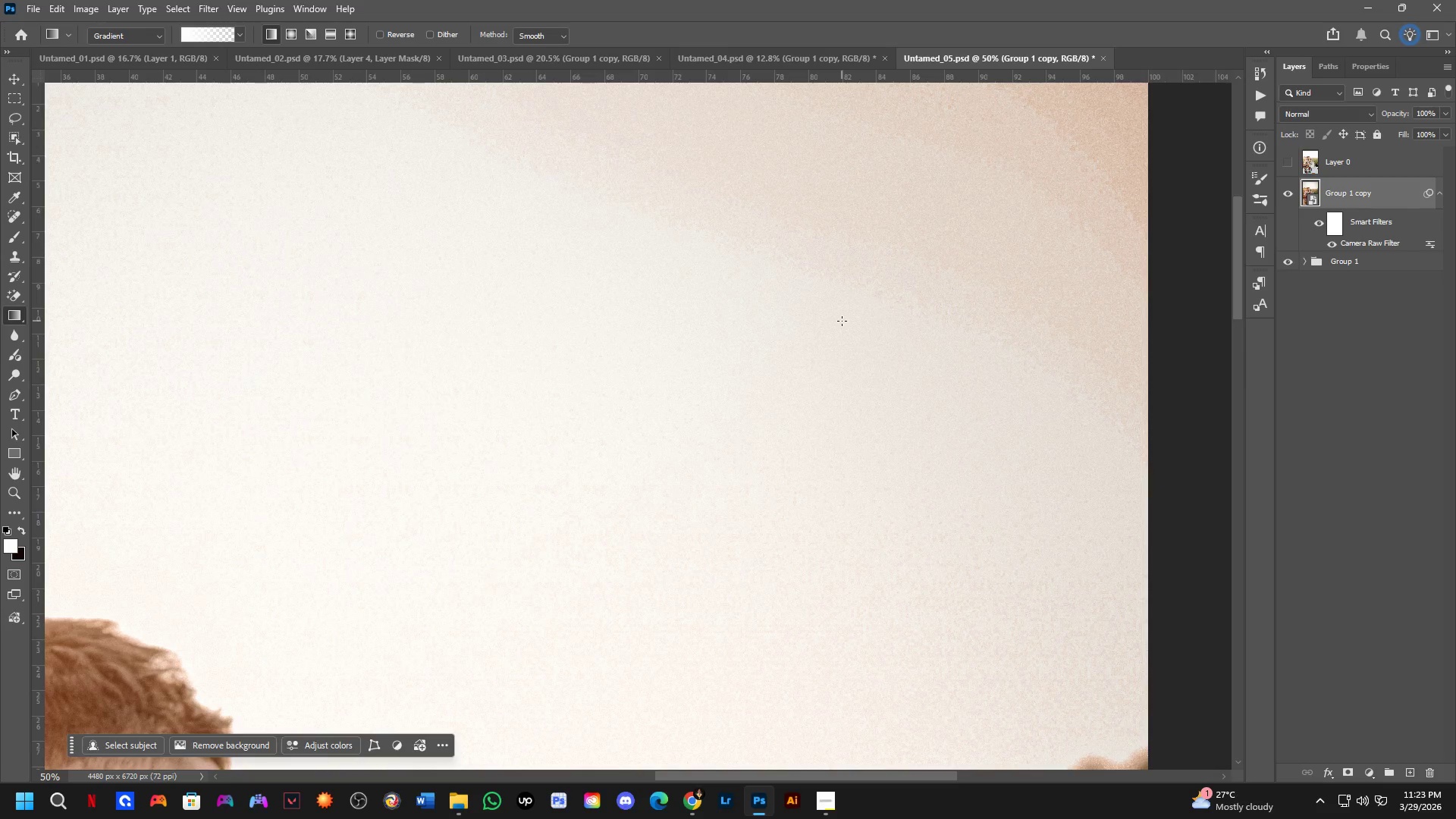 
hold_key(key=Space, duration=0.52)
 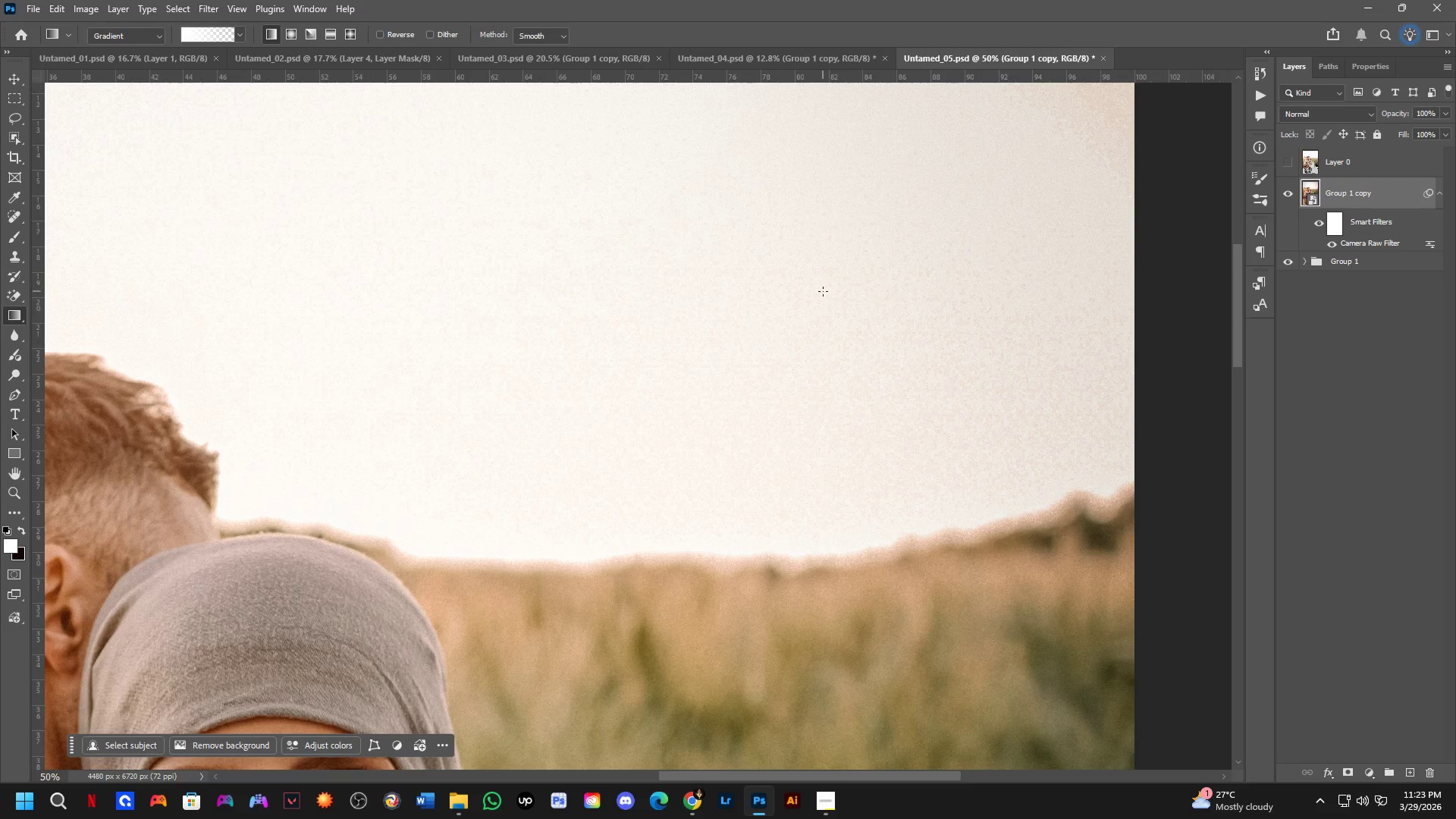 
left_click_drag(start_coordinate=[825, 493], to_coordinate=[811, 228])
 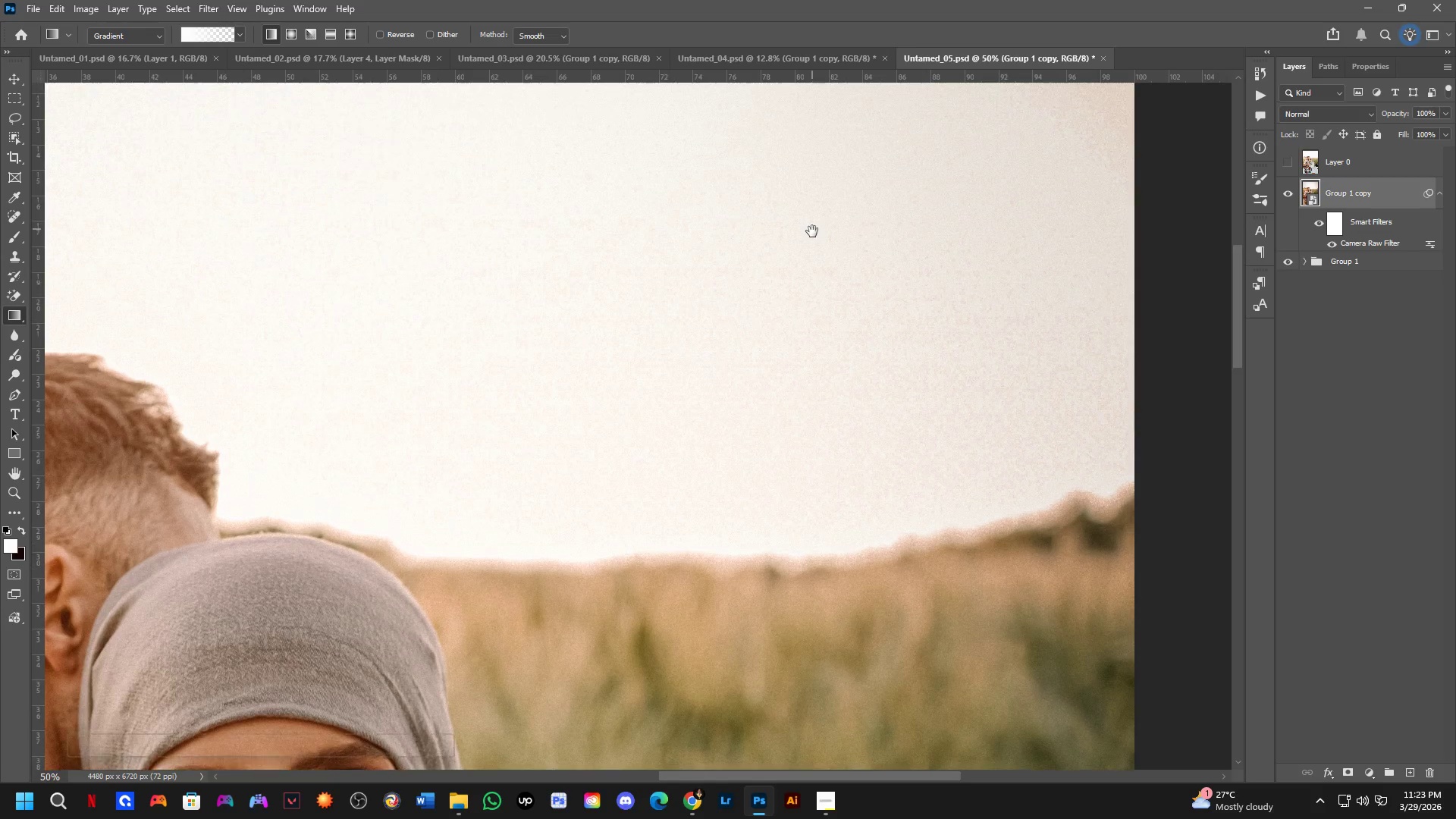 
hold_key(key=Space, duration=2.61)
 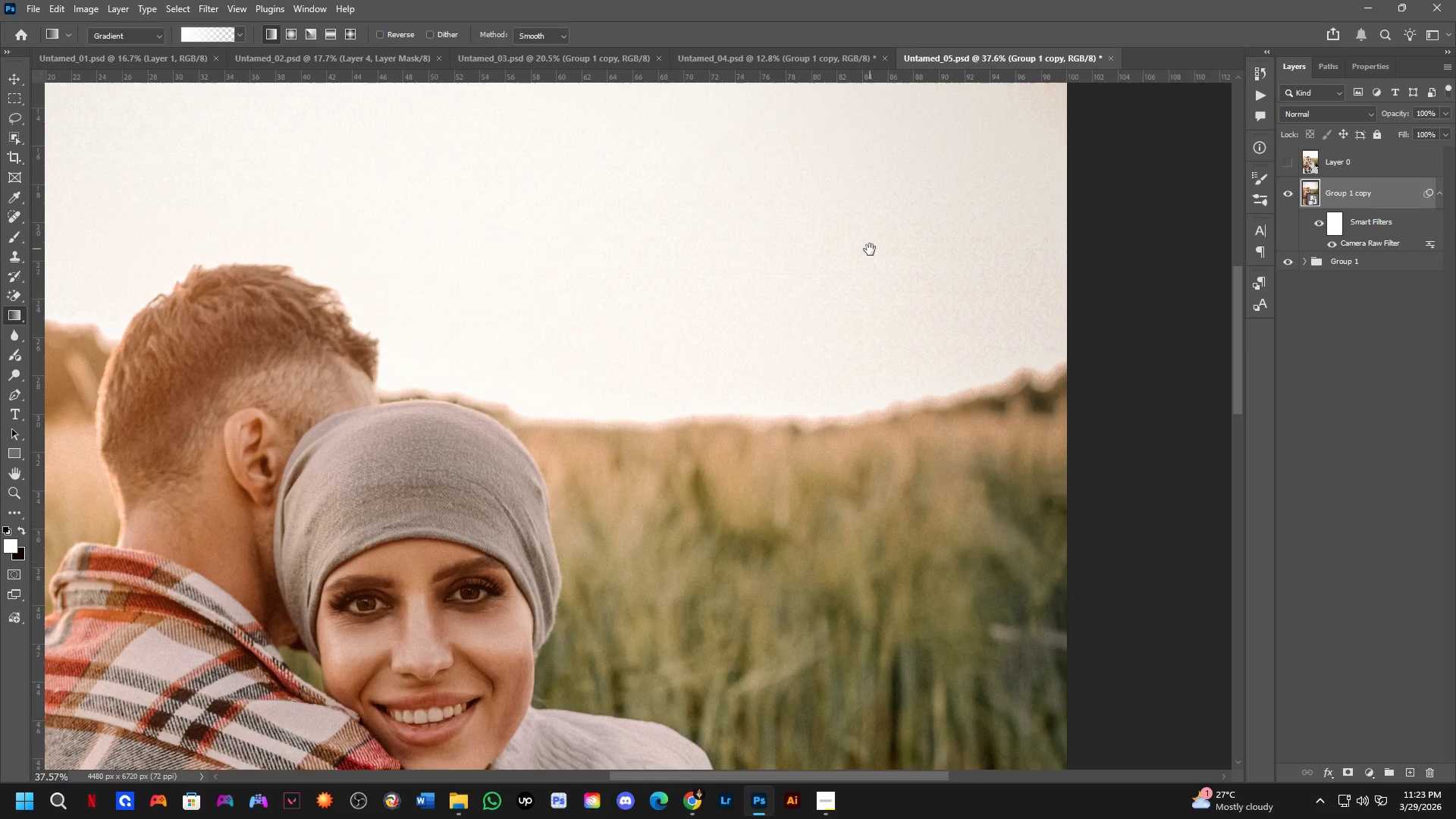 
scroll: coordinate [874, 280], scroll_direction: down, amount: 3.0
 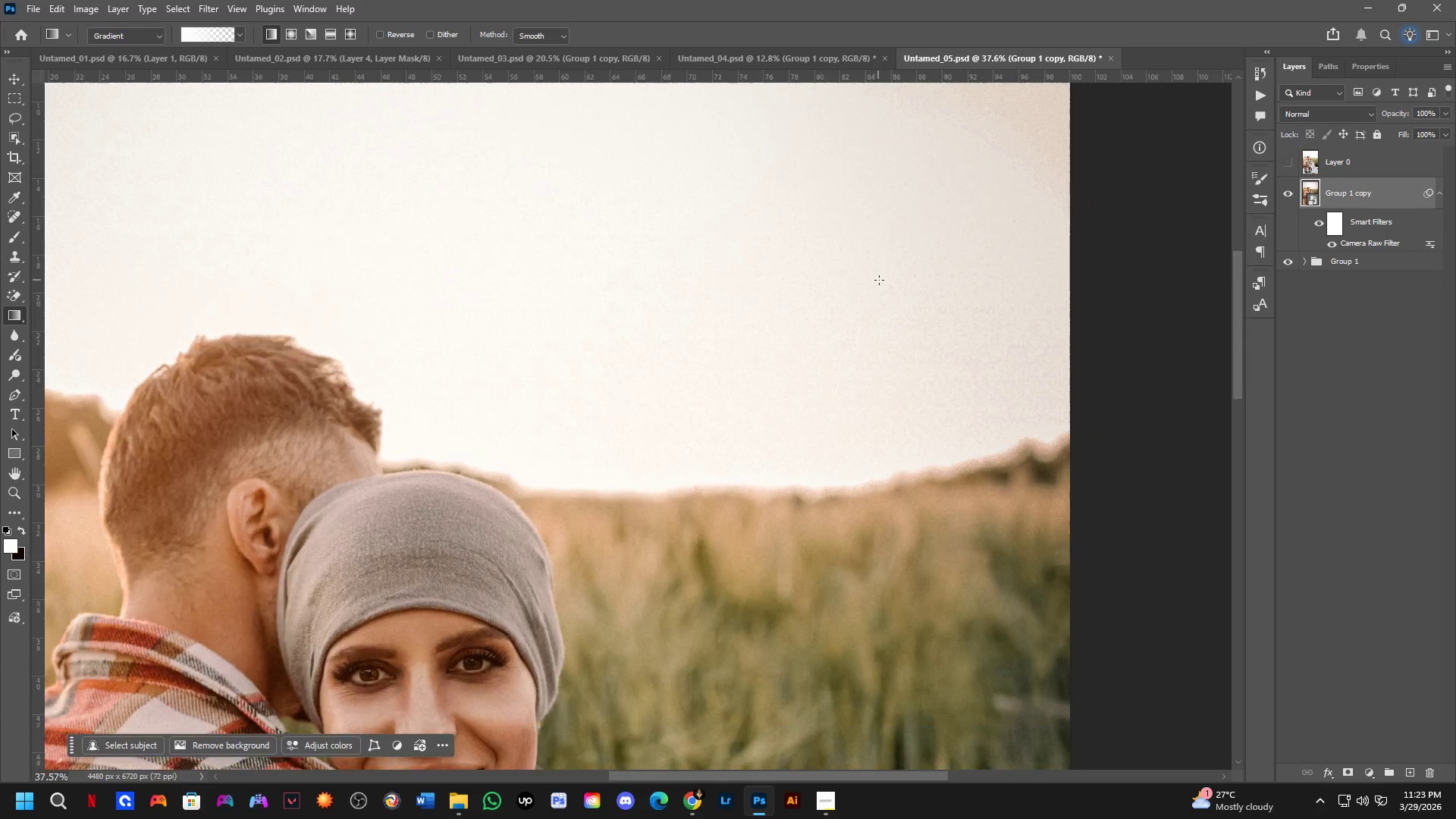 
hold_key(key=Space, duration=0.62)
 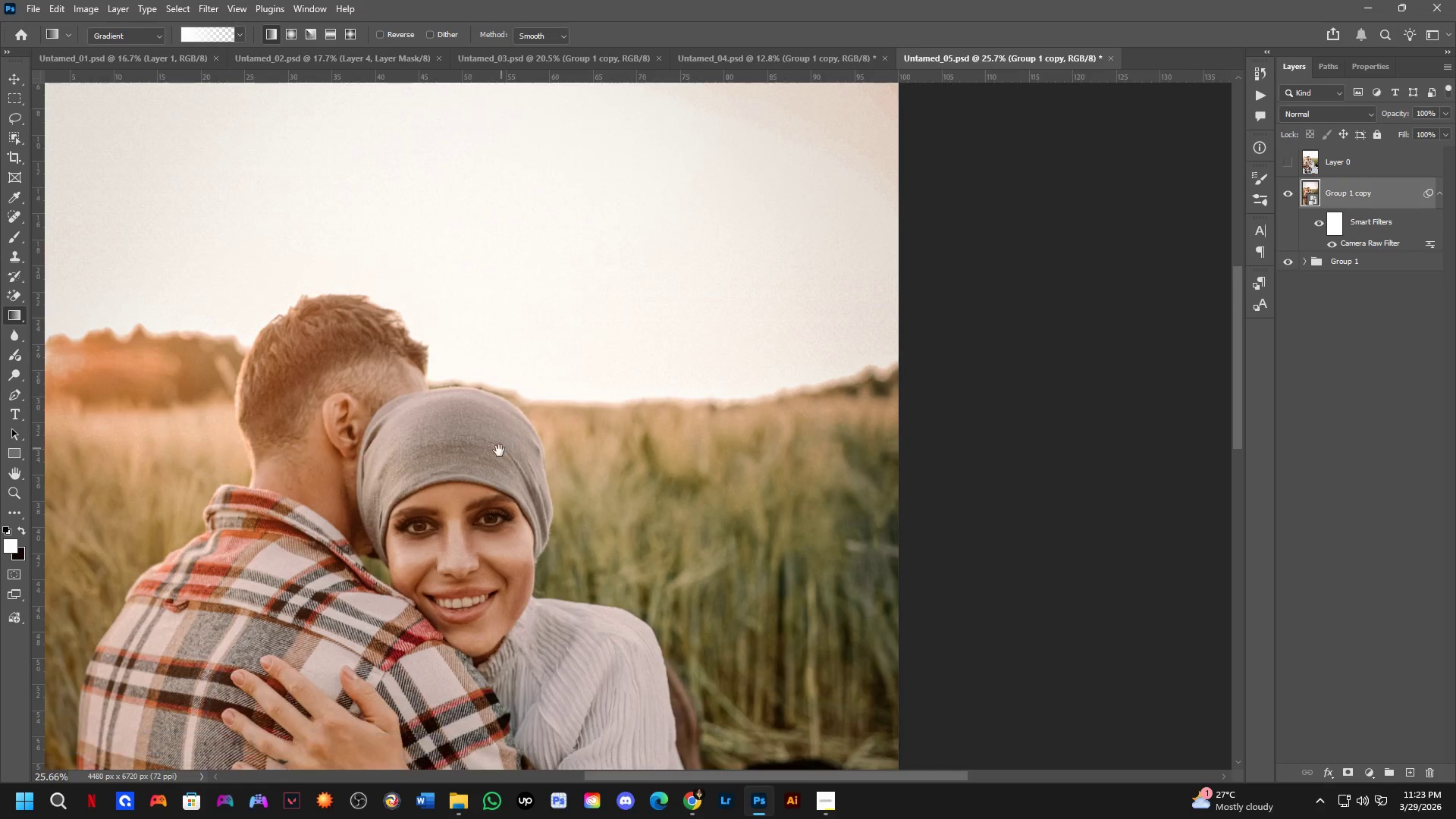 
left_click_drag(start_coordinate=[873, 319], to_coordinate=[870, 249])
 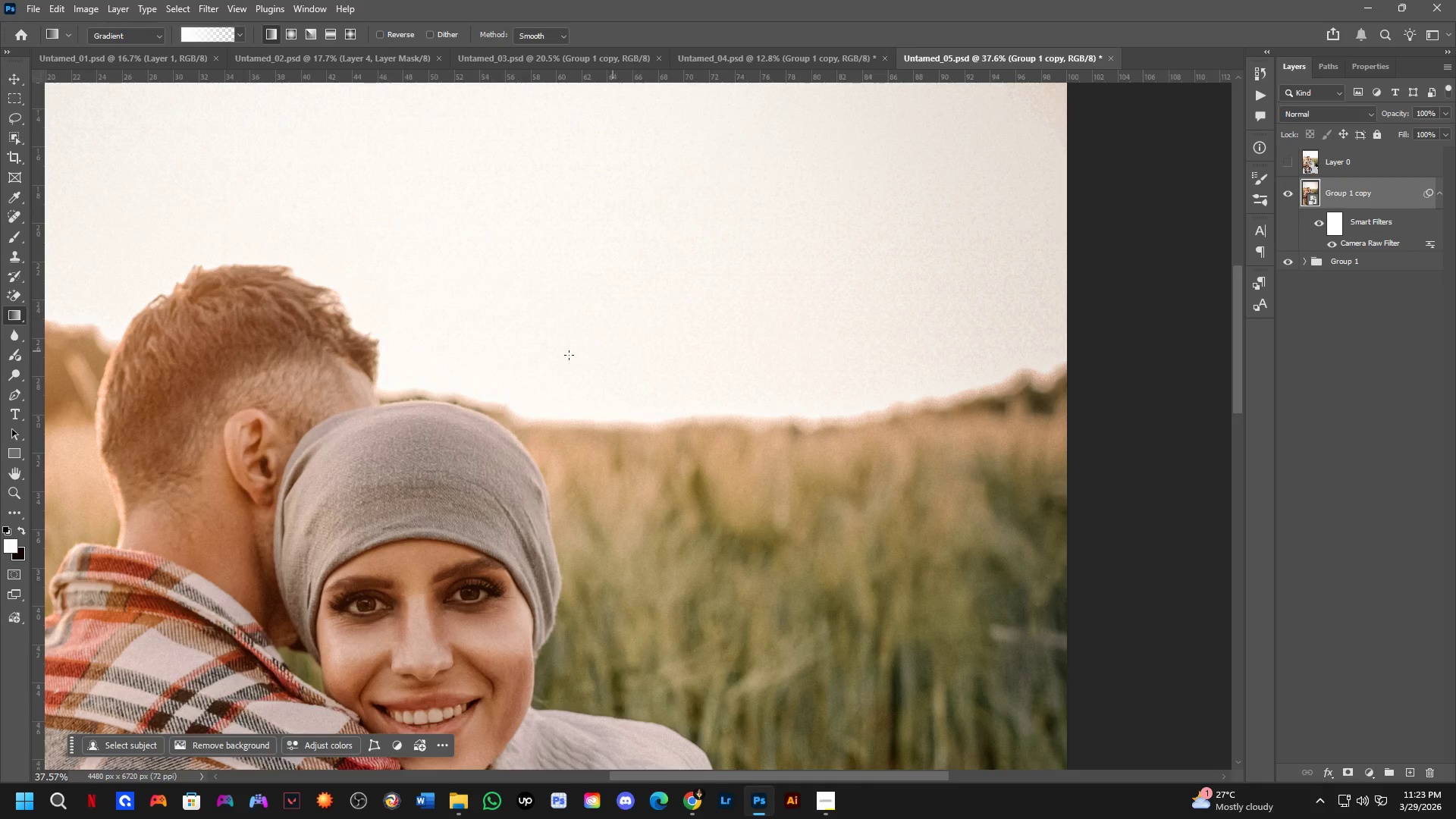 
scroll: coordinate [536, 358], scroll_direction: down, amount: 4.0
 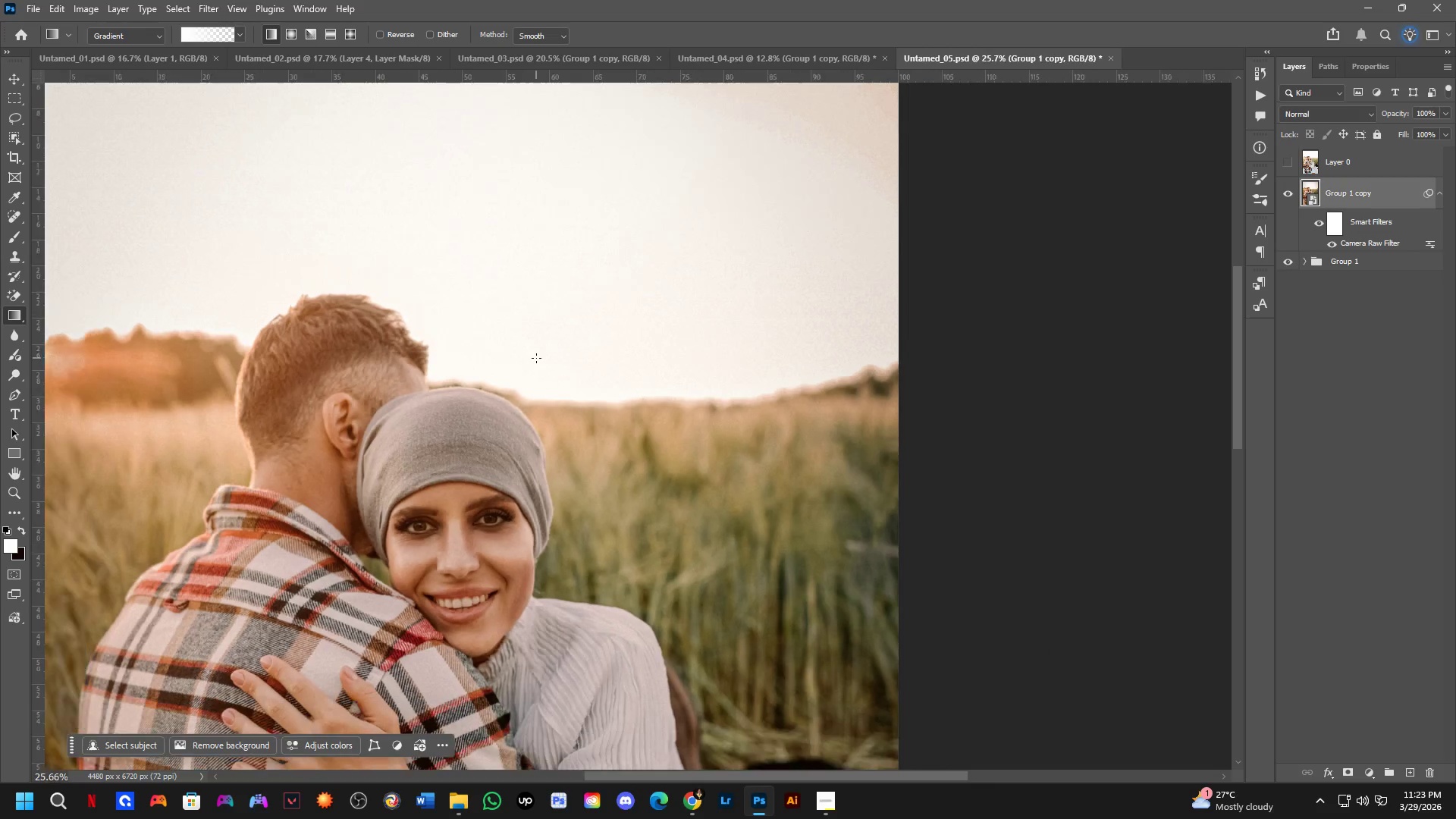 
hold_key(key=Space, duration=0.56)
 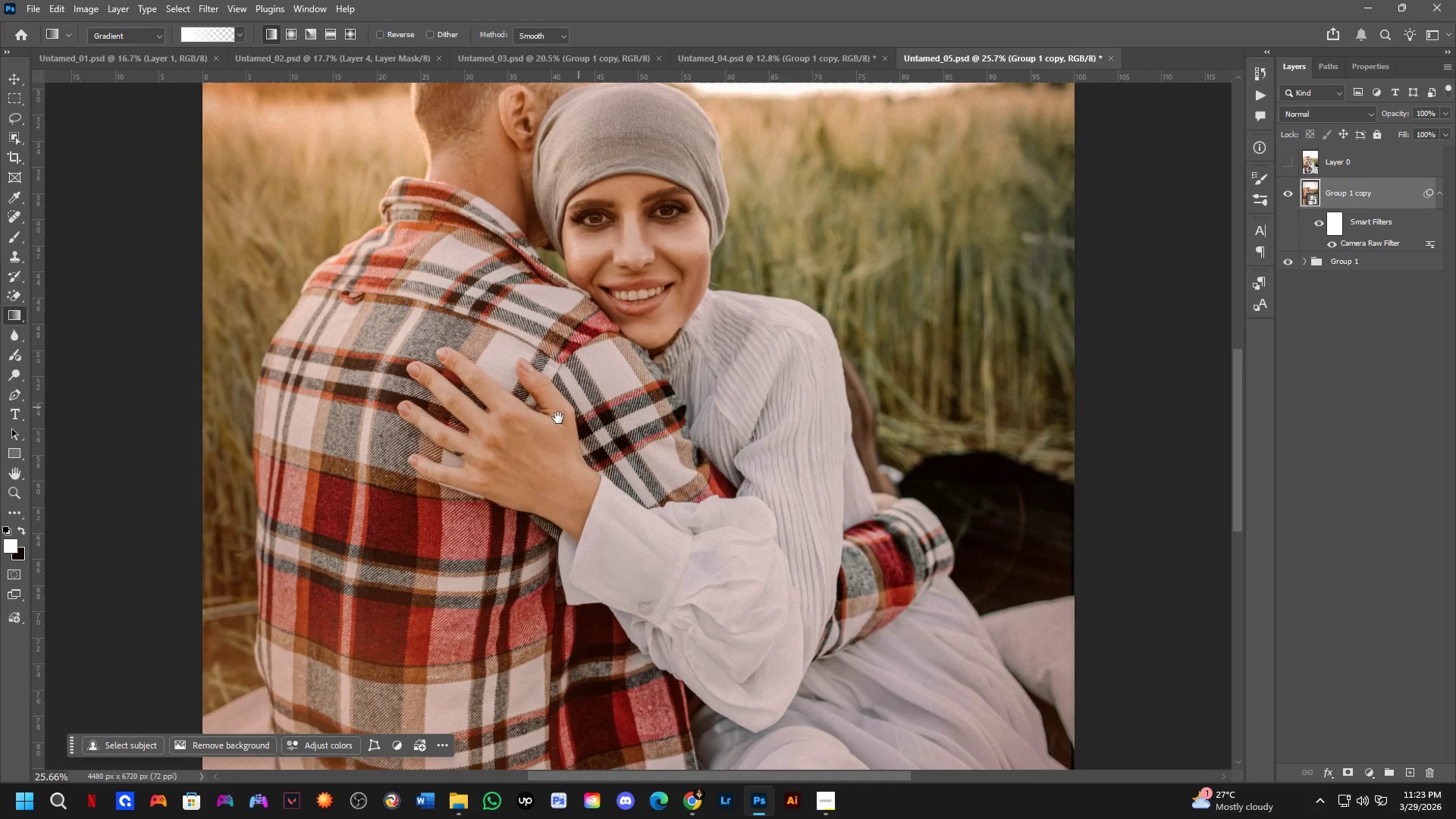 
left_click_drag(start_coordinate=[502, 447], to_coordinate=[610, 292])
 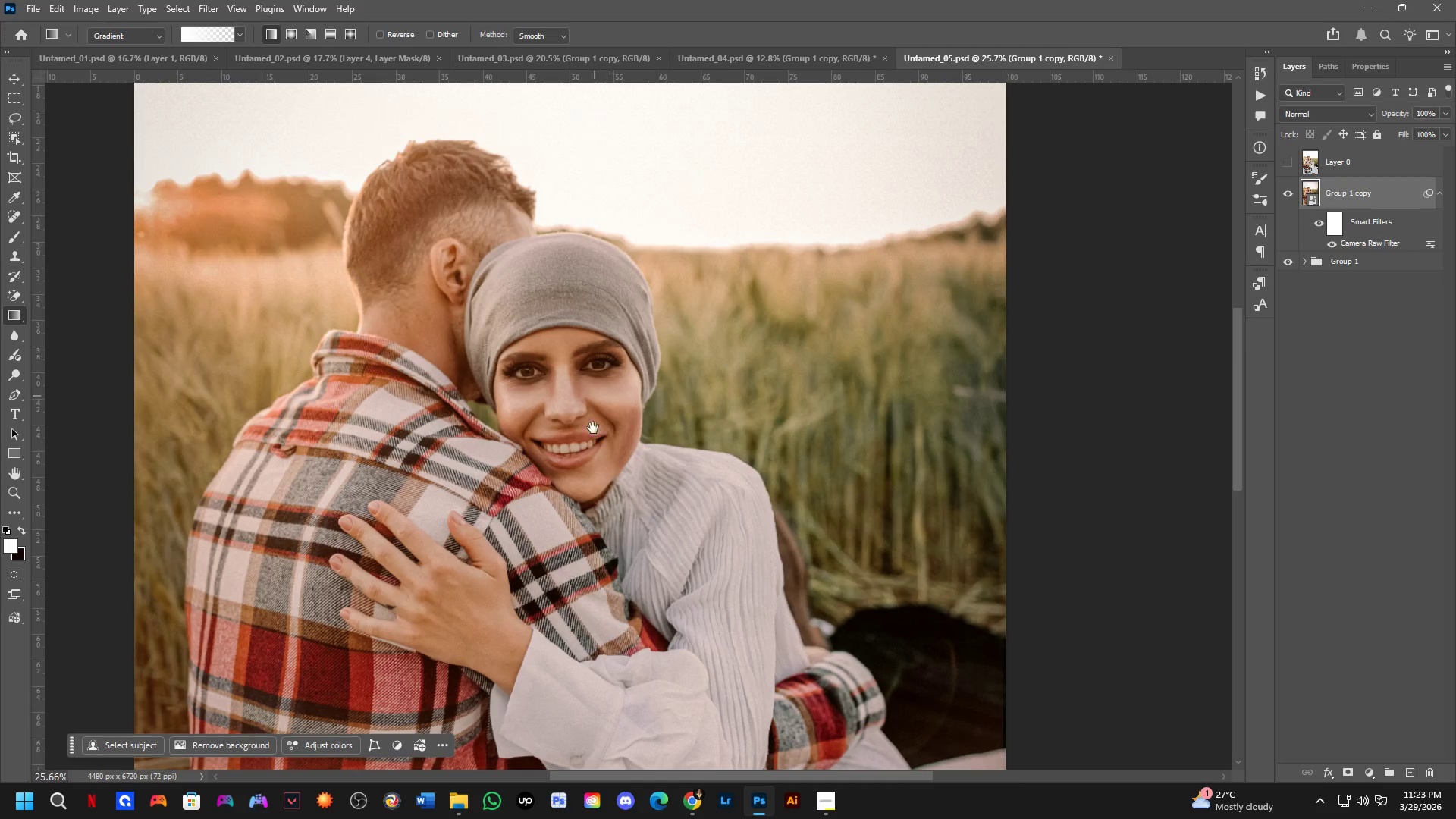 
hold_key(key=Space, duration=0.56)
 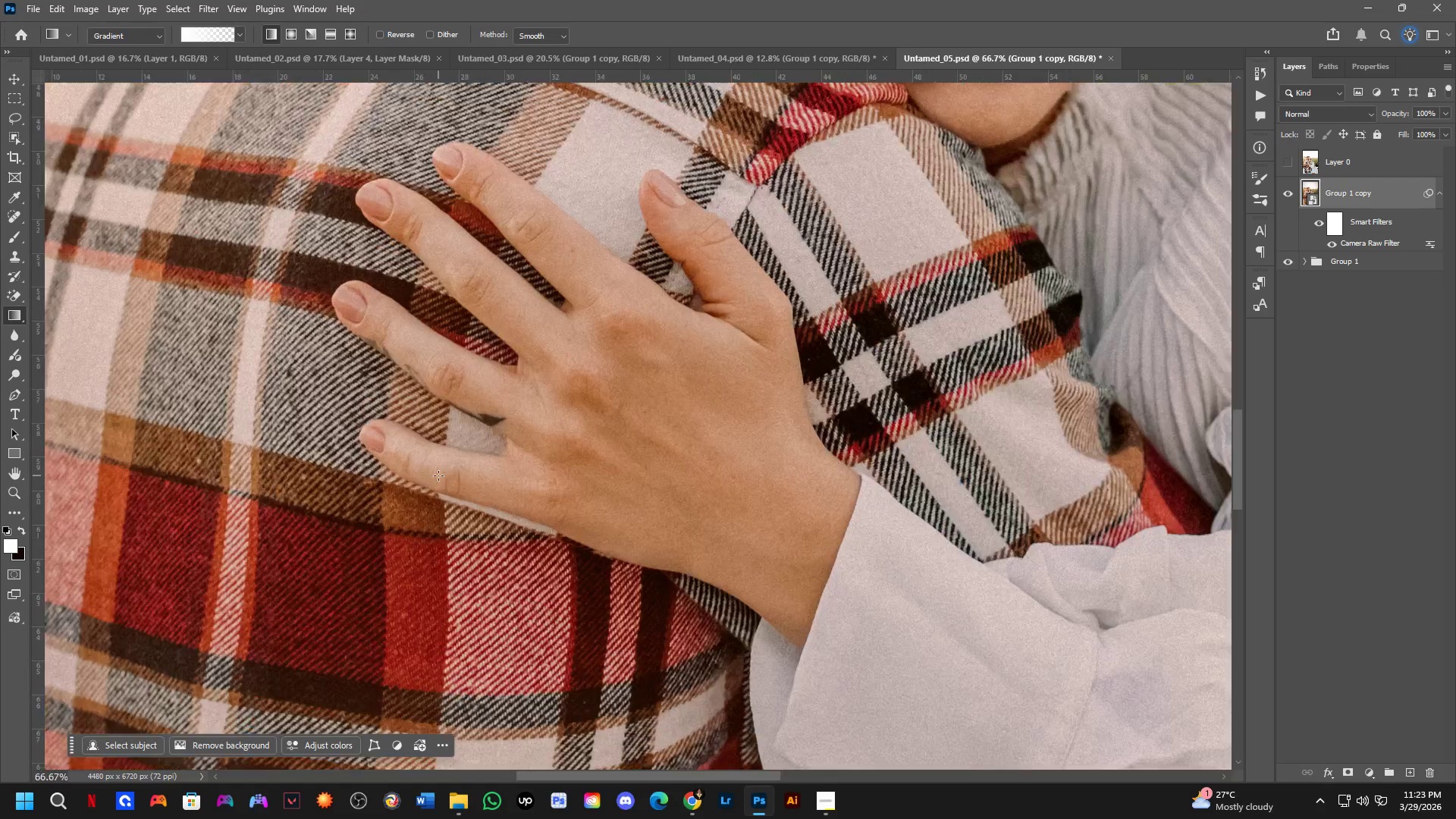 
left_click_drag(start_coordinate=[519, 555], to_coordinate=[588, 402])
 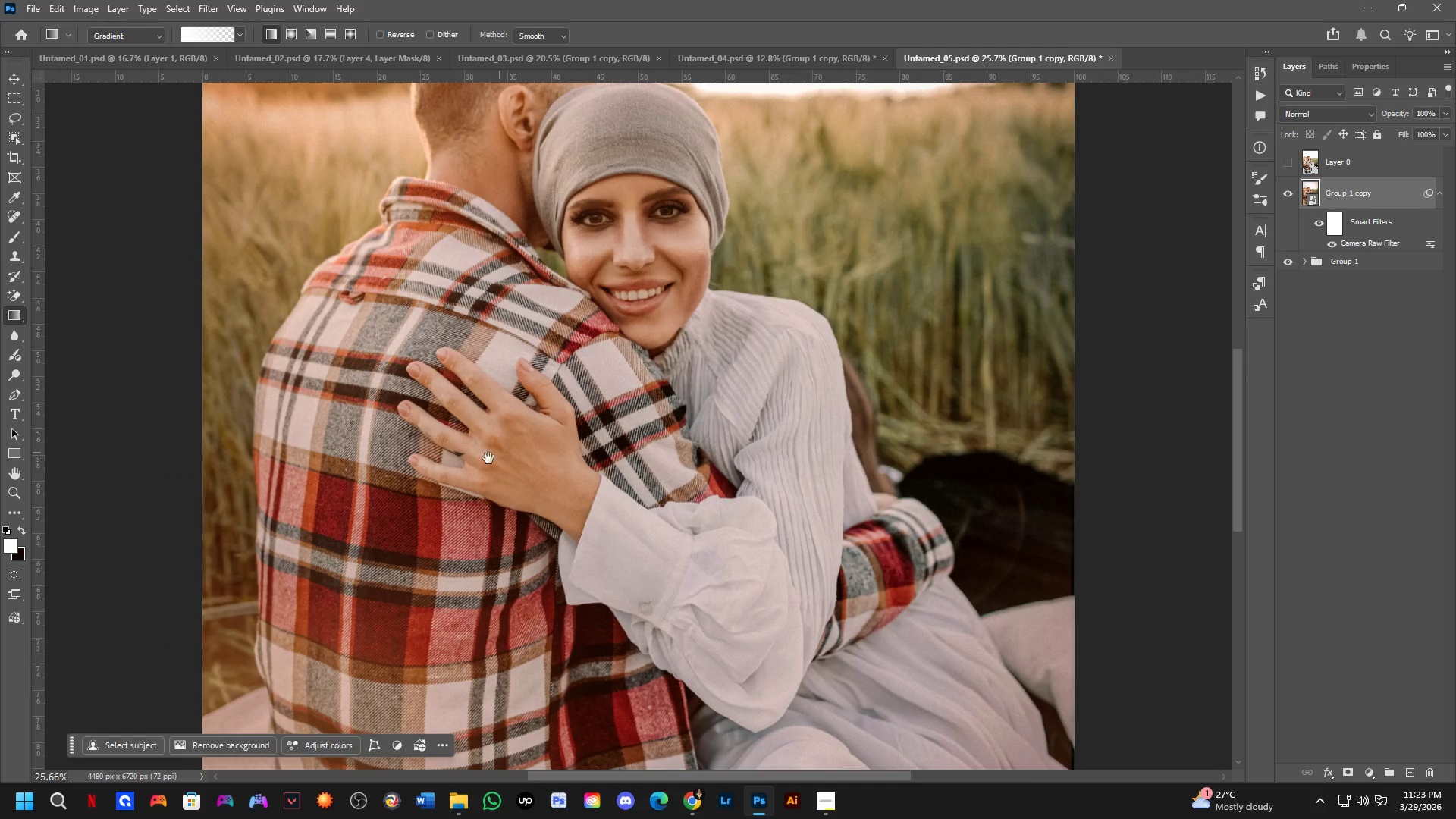 
hold_key(key=ShiftLeft, duration=0.77)
scroll: coordinate [444, 444], scroll_direction: down, amount: 2.0
 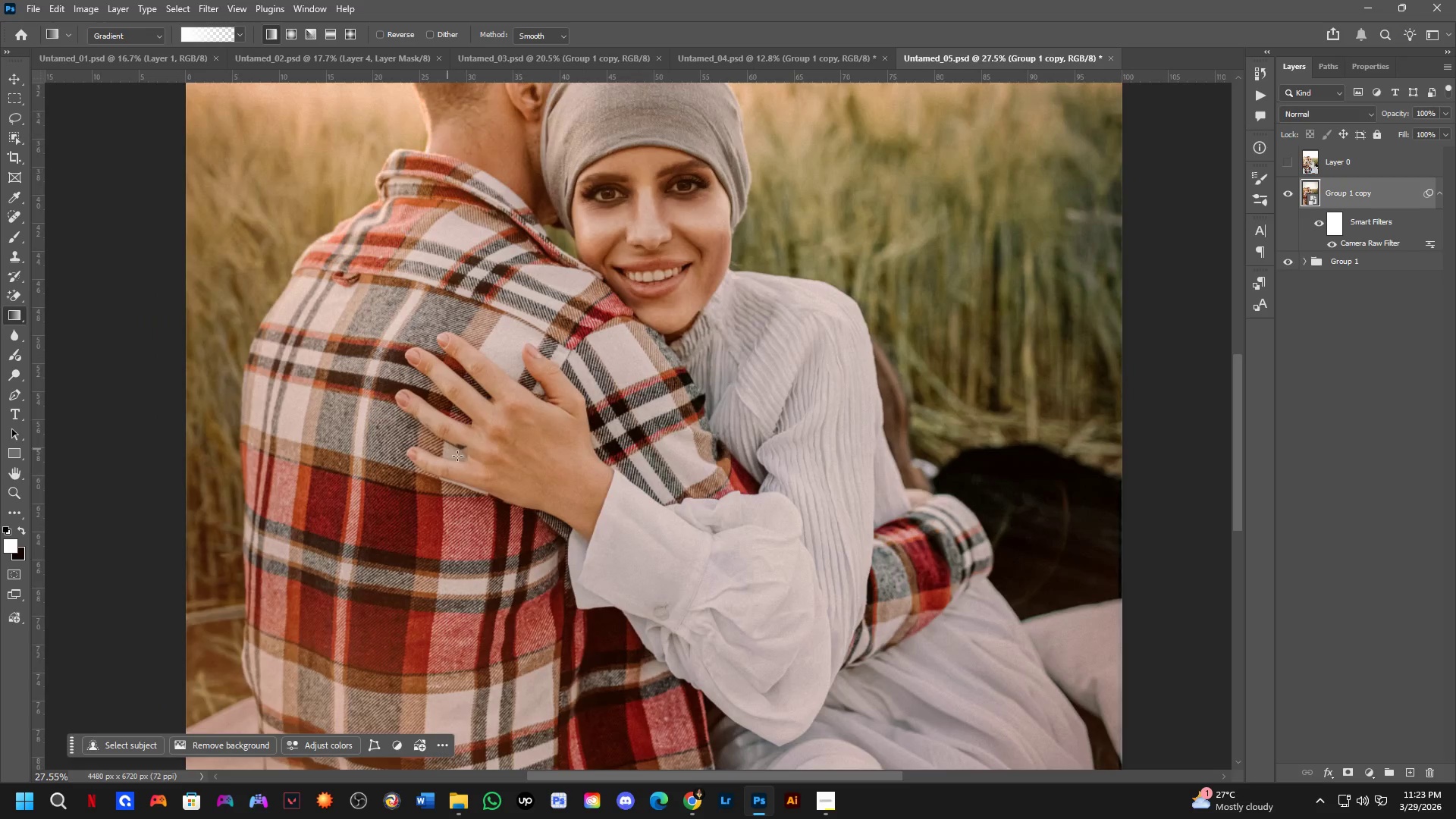 
hold_key(key=Space, duration=0.64)
 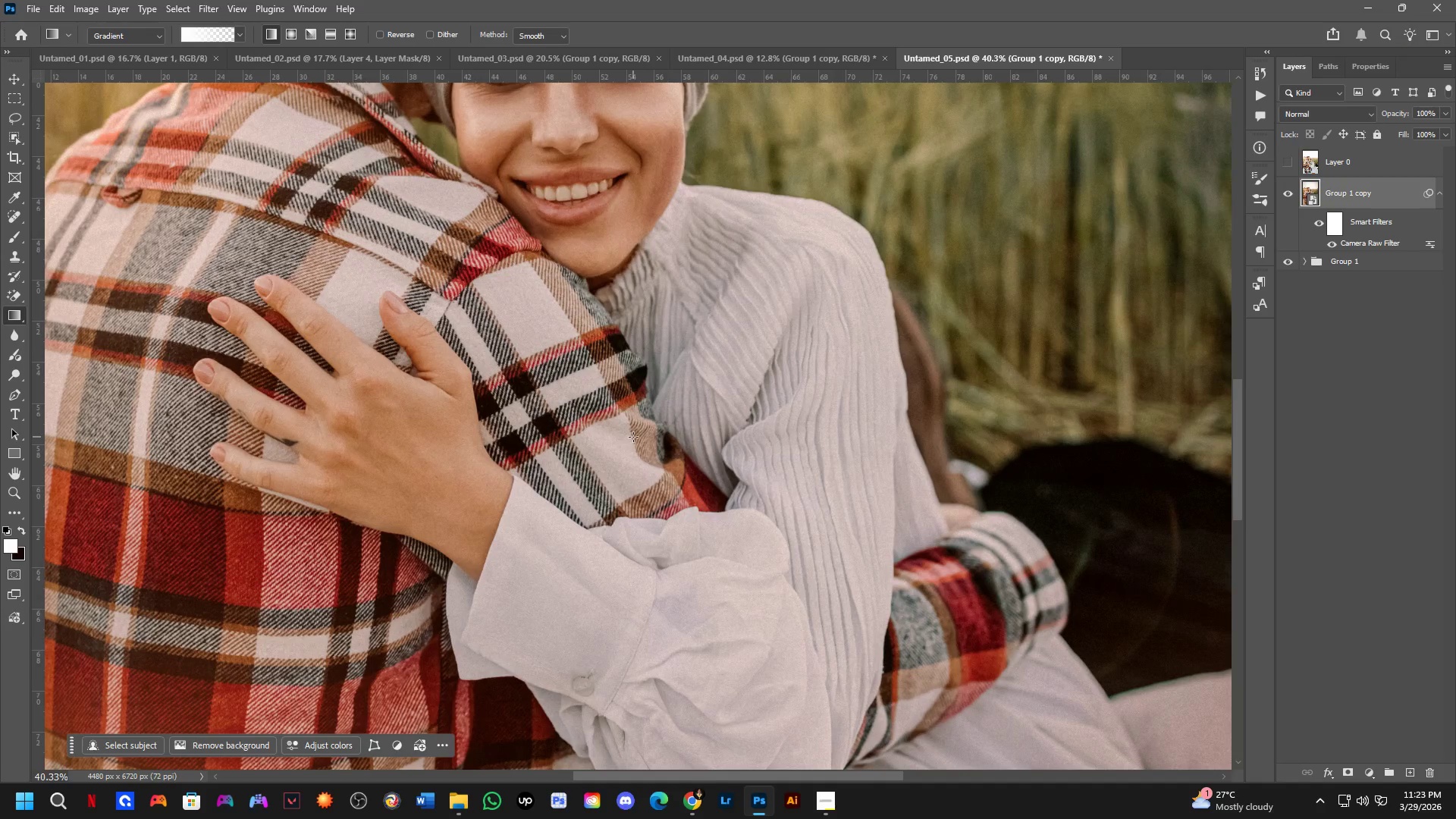 
left_click_drag(start_coordinate=[670, 438], to_coordinate=[607, 431])
 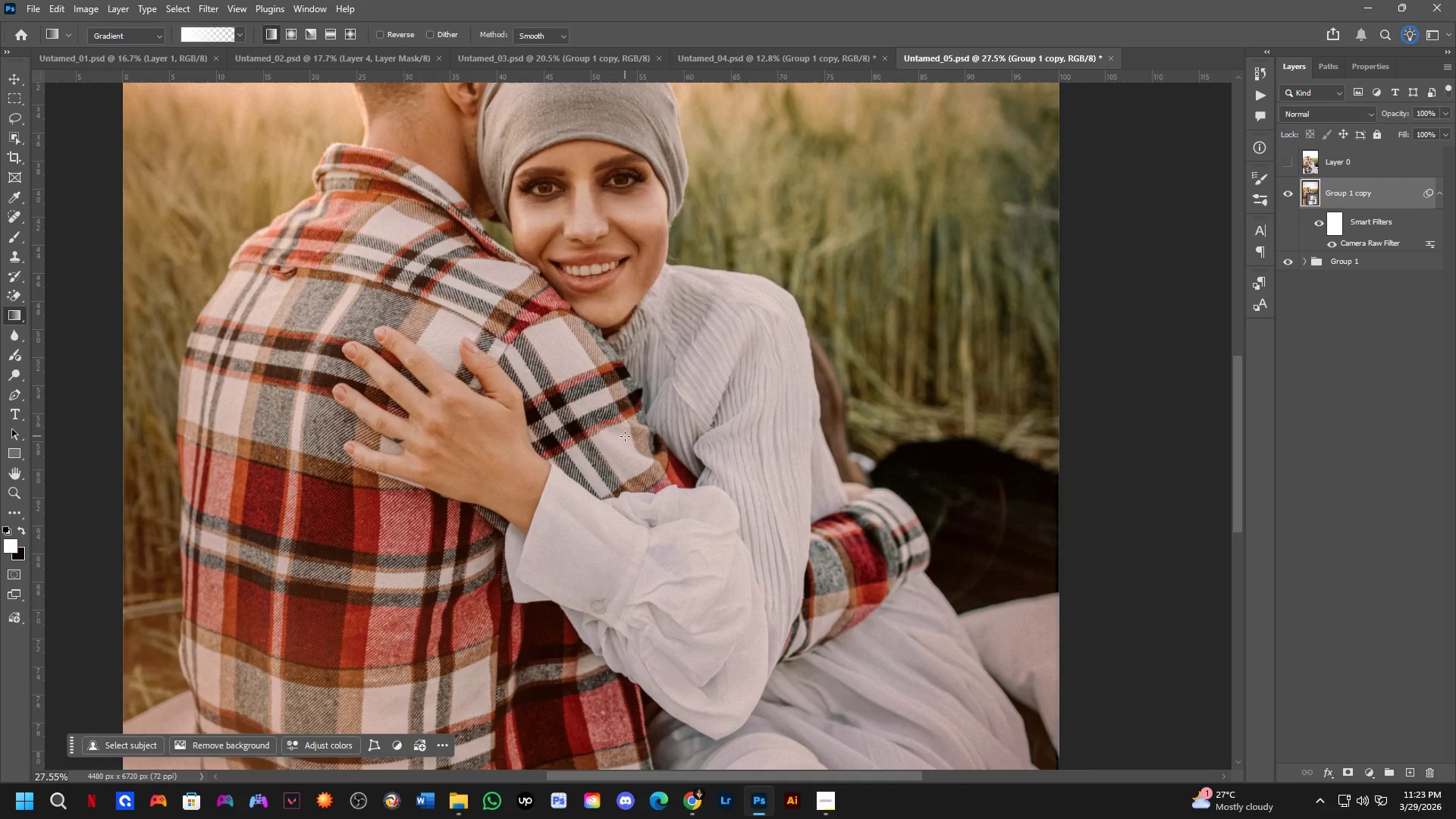 
key(Shift+ShiftLeft)
 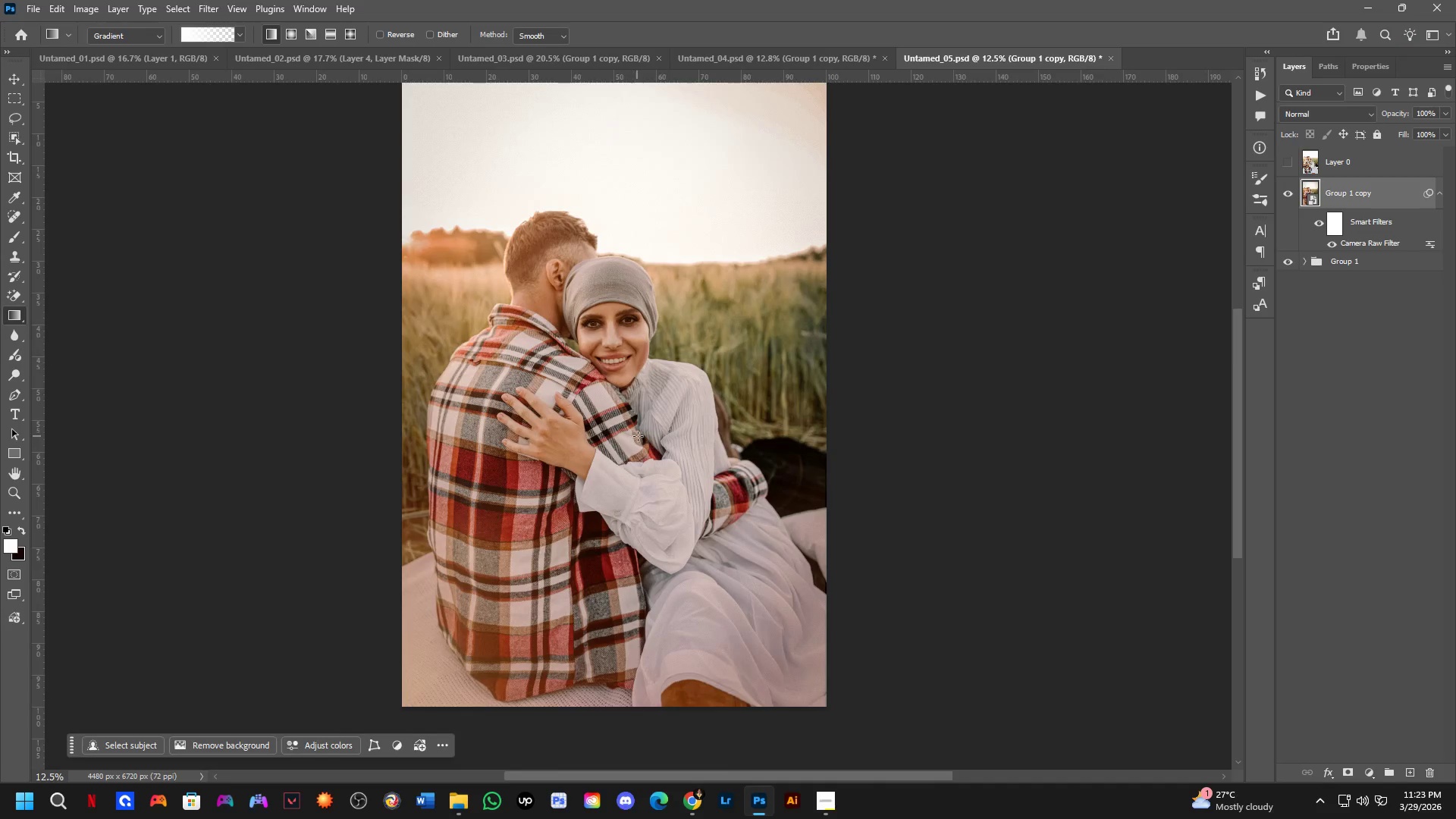 
scroll: coordinate [633, 437], scroll_direction: none, amount: 0.0
 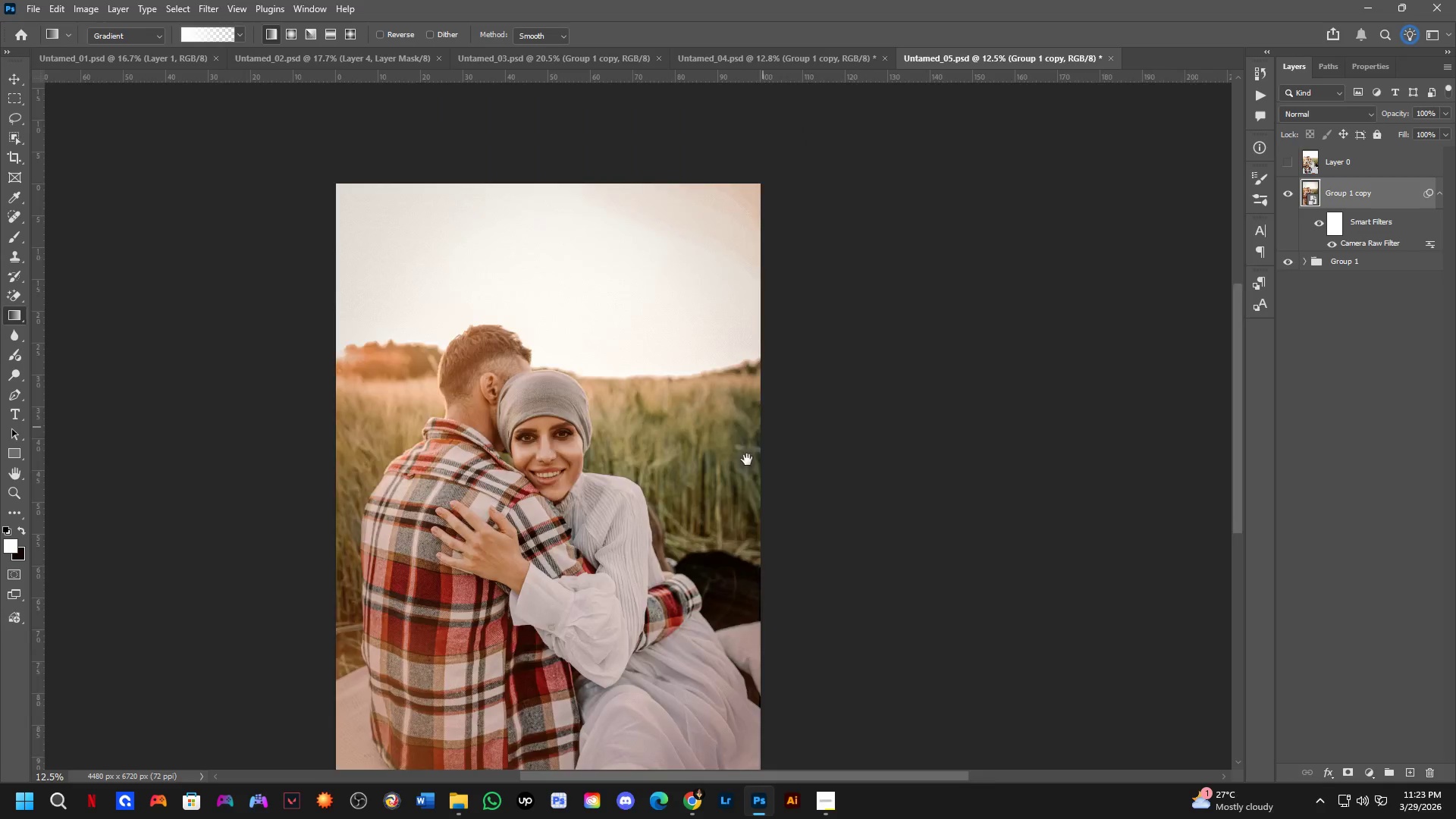 
hold_key(key=Space, duration=0.67)
 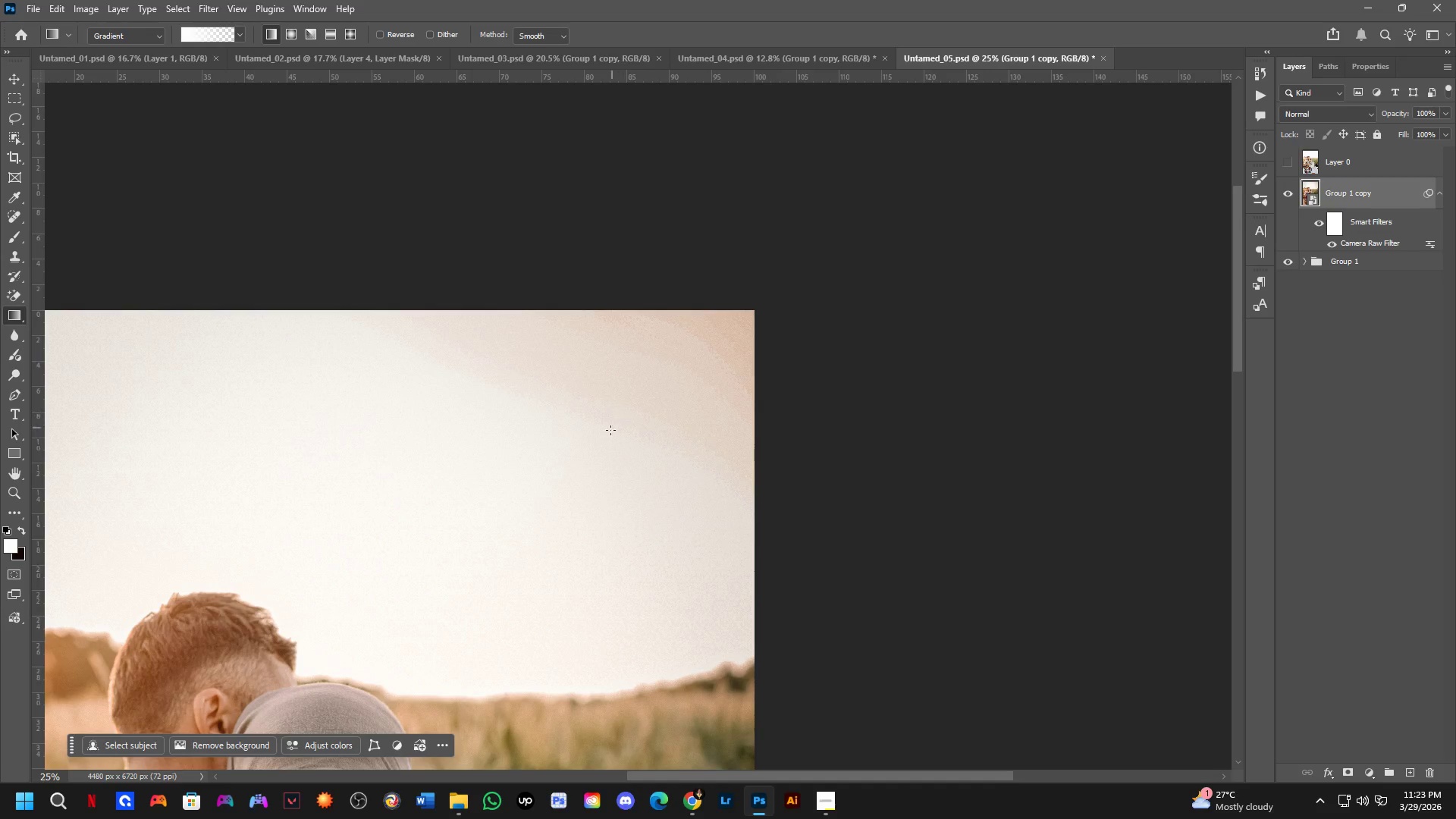 
left_click_drag(start_coordinate=[837, 296], to_coordinate=[704, 568])
 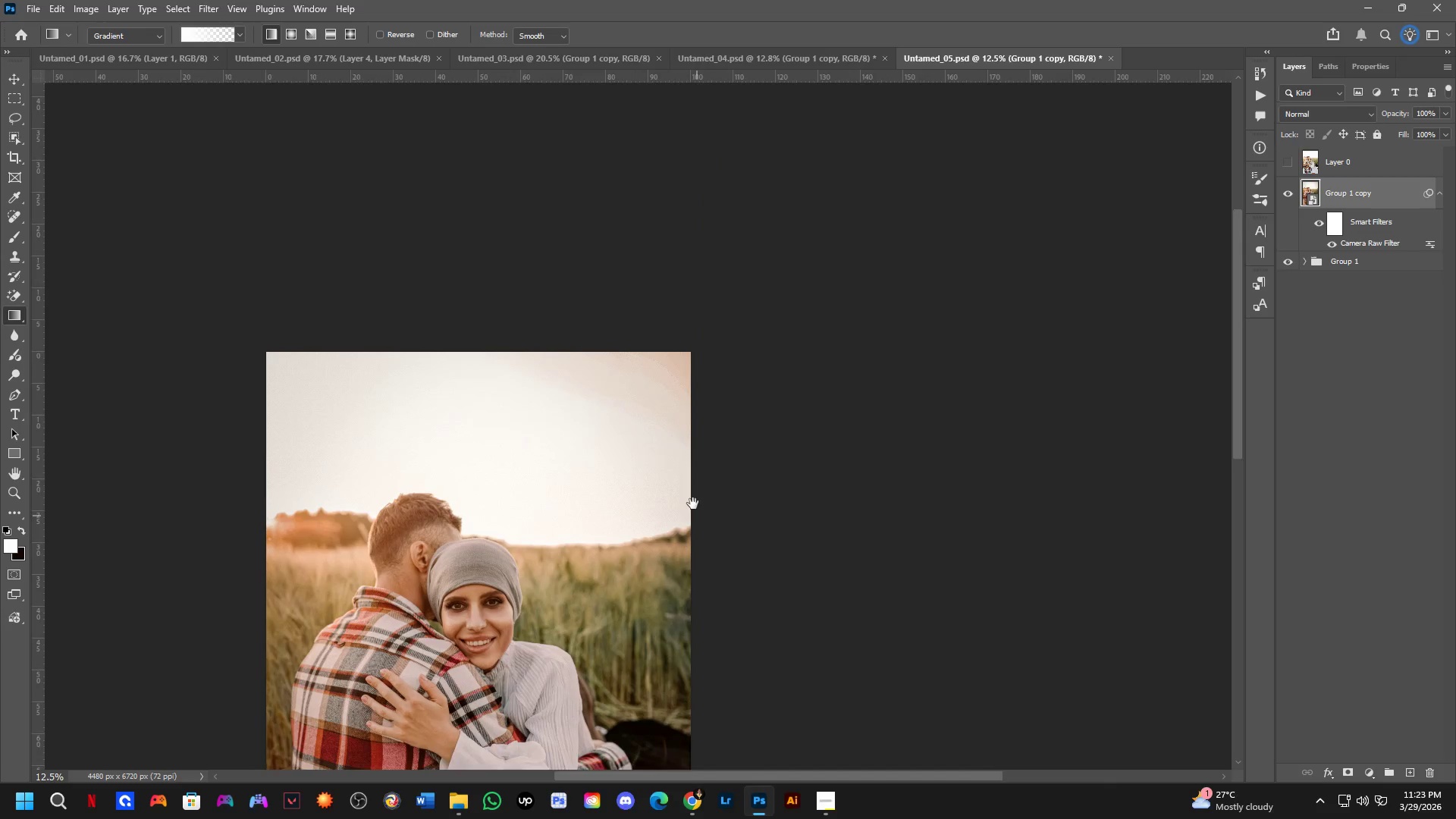 
key(Shift+ShiftLeft)
 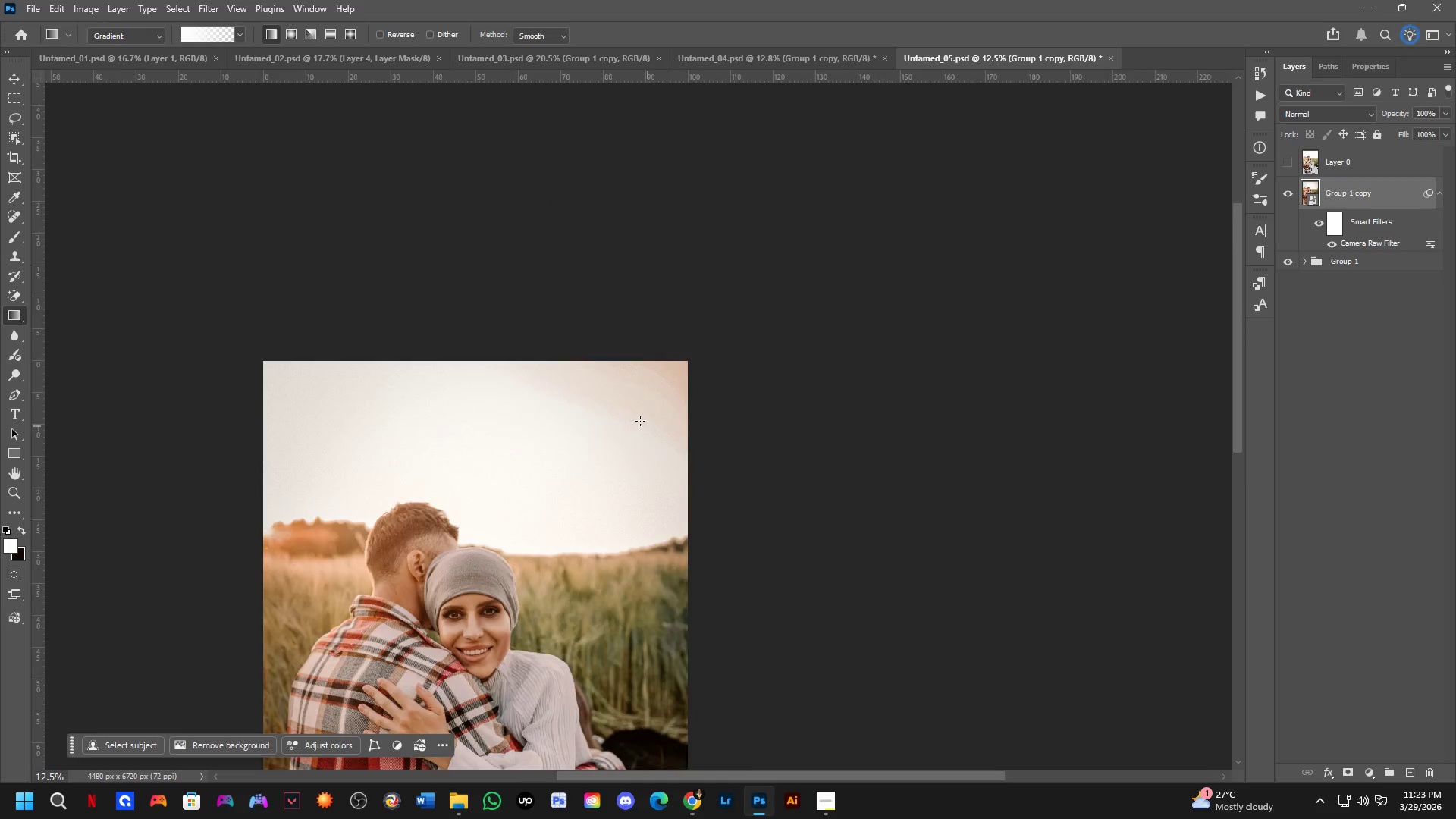 
scroll: coordinate [621, 411], scroll_direction: up, amount: 2.0
 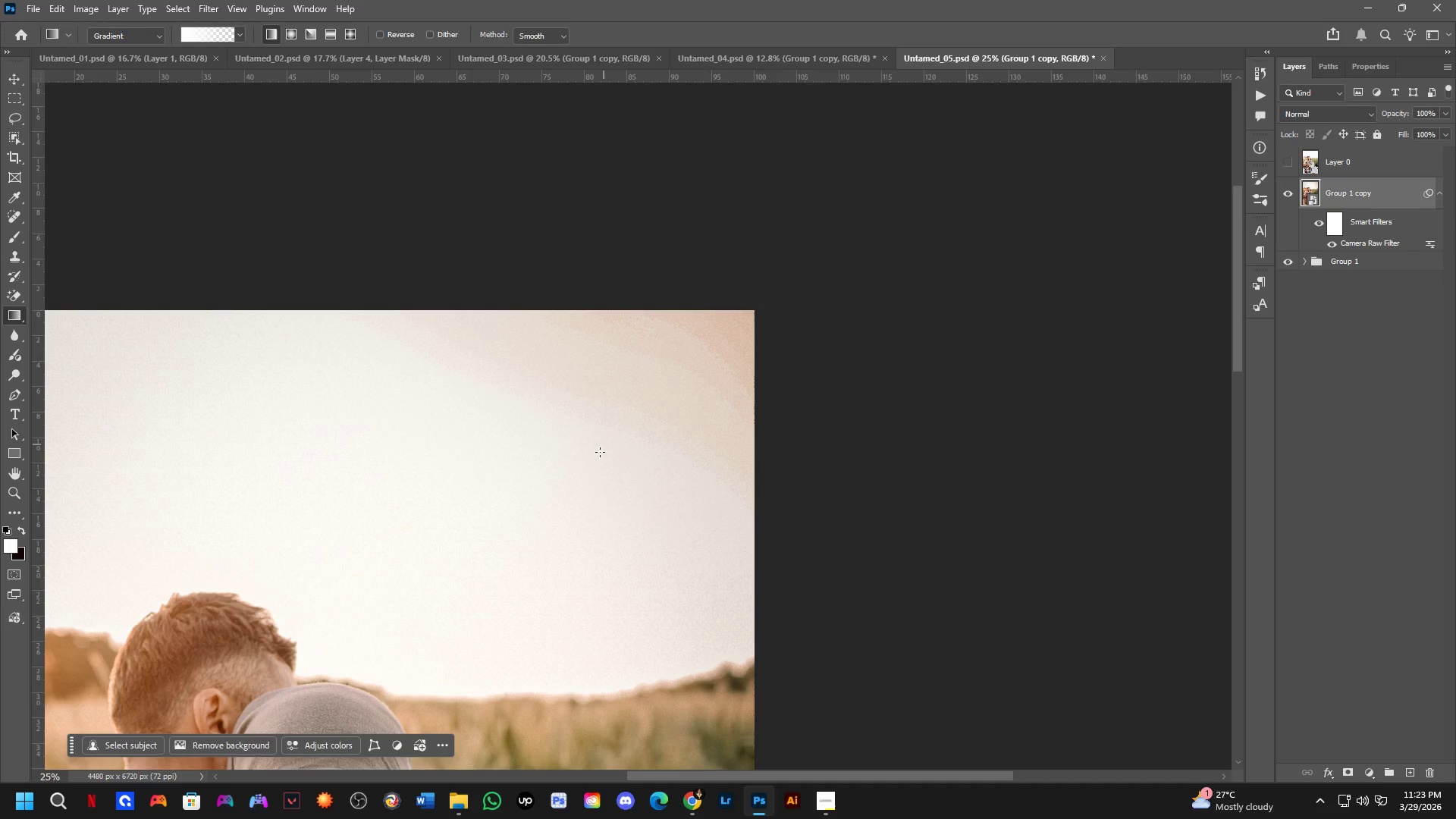 
hold_key(key=Space, duration=0.44)
 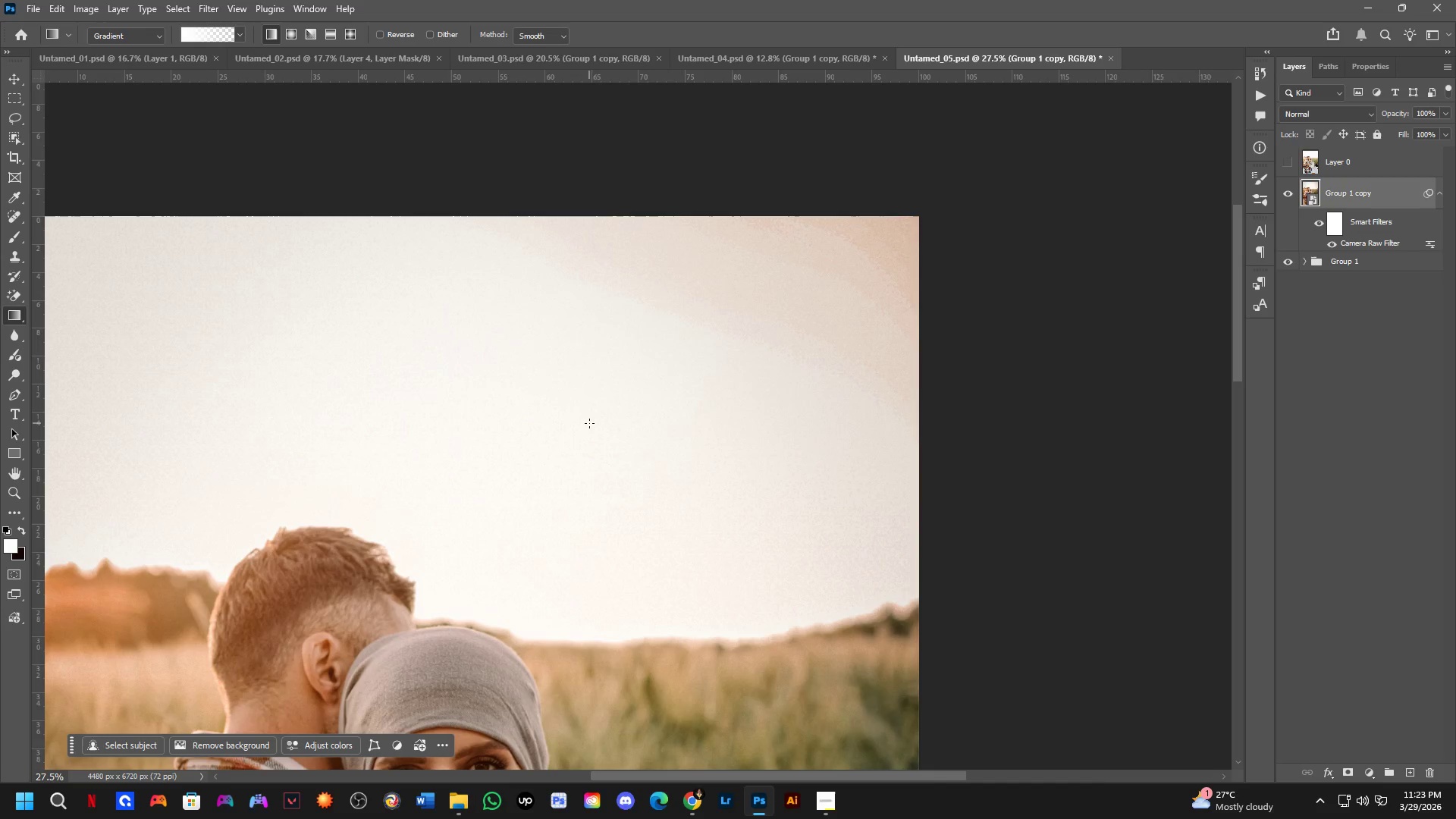 
left_click_drag(start_coordinate=[589, 475], to_coordinate=[669, 381])
 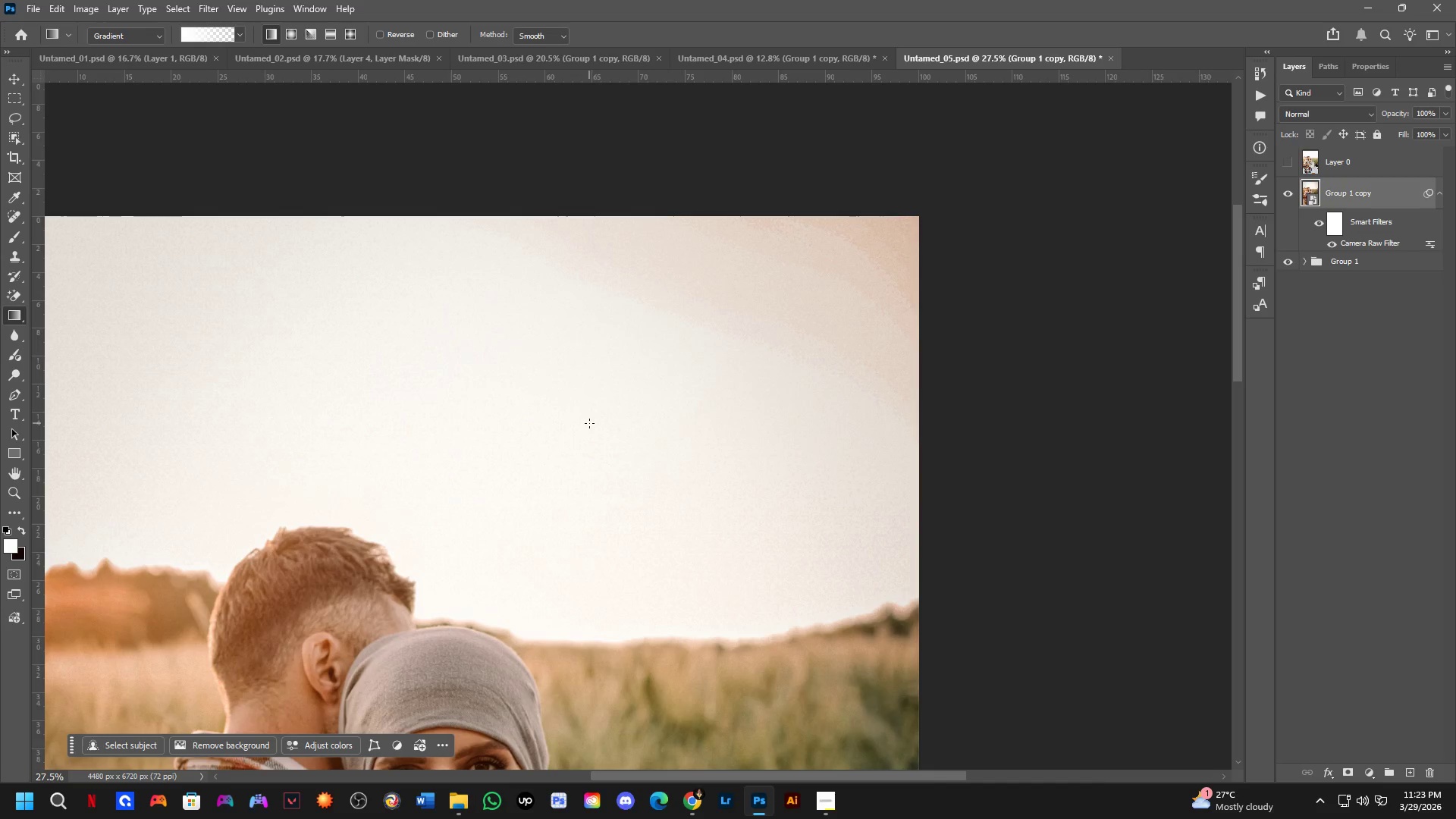 
scroll: coordinate [669, 381], scroll_direction: up, amount: 1.0
 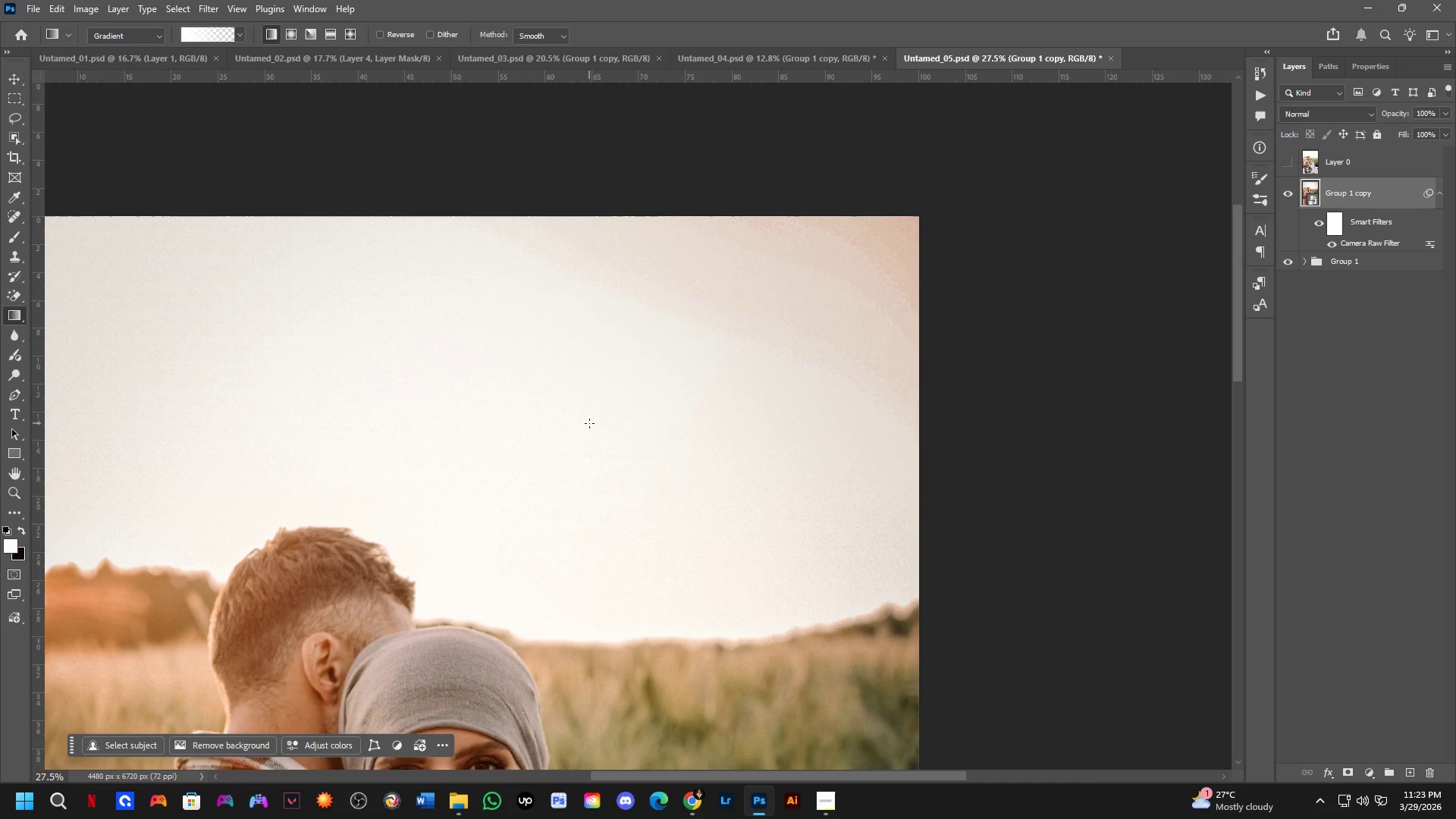 
key(Alt+Tab)